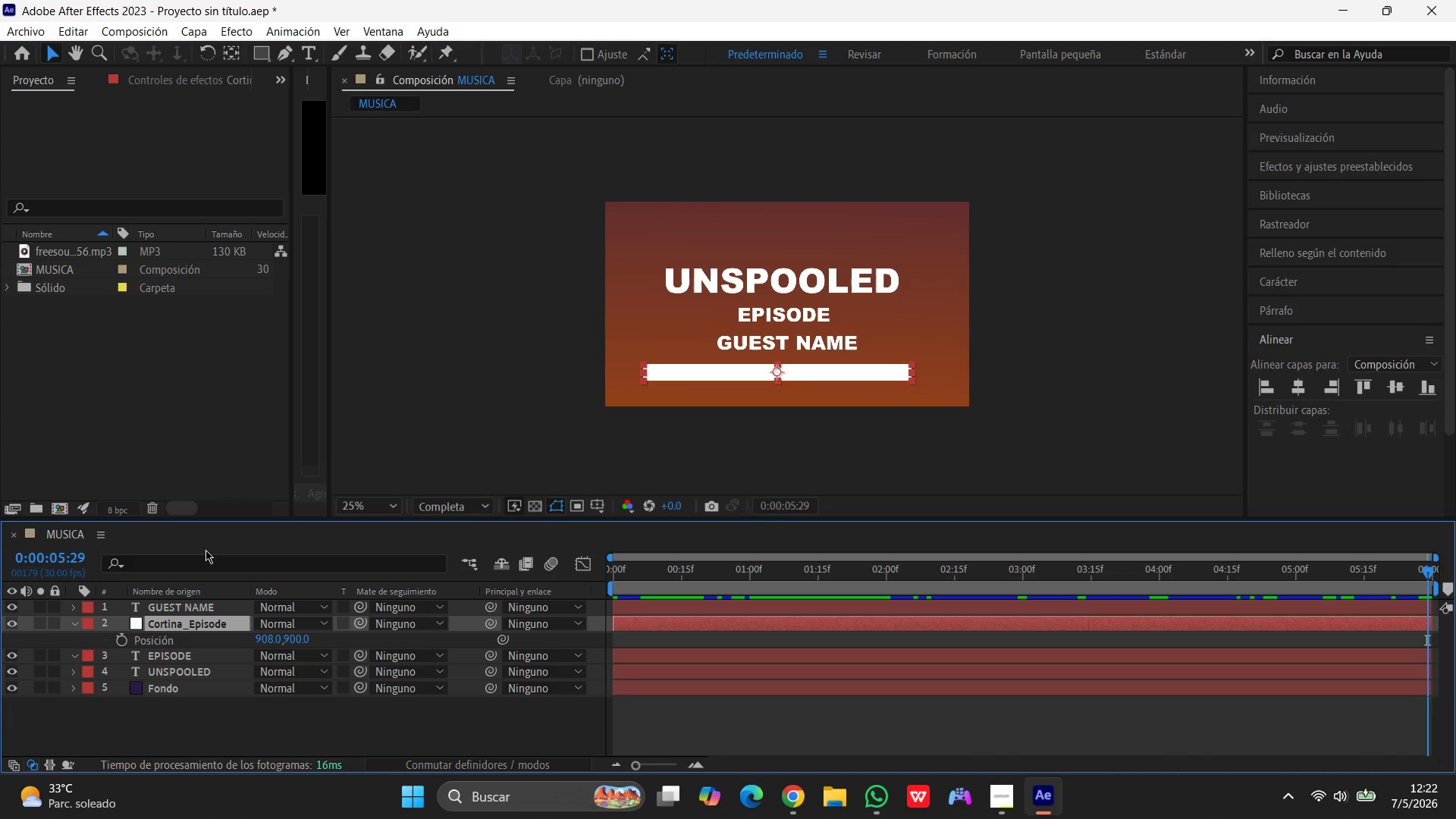 
scroll: coordinate [172, 666], scroll_direction: up, amount: 1.0
 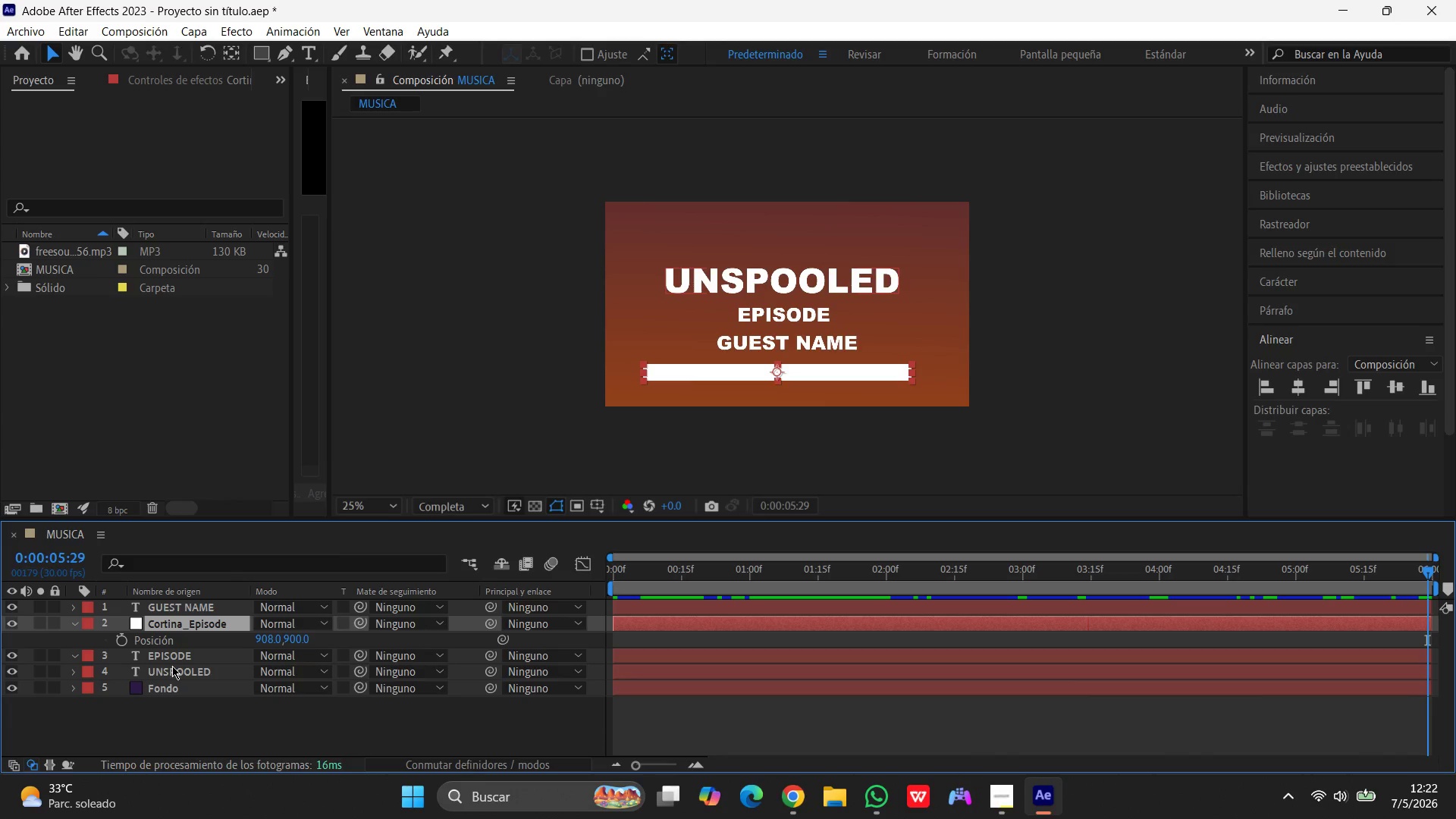 
key(Backspace)
 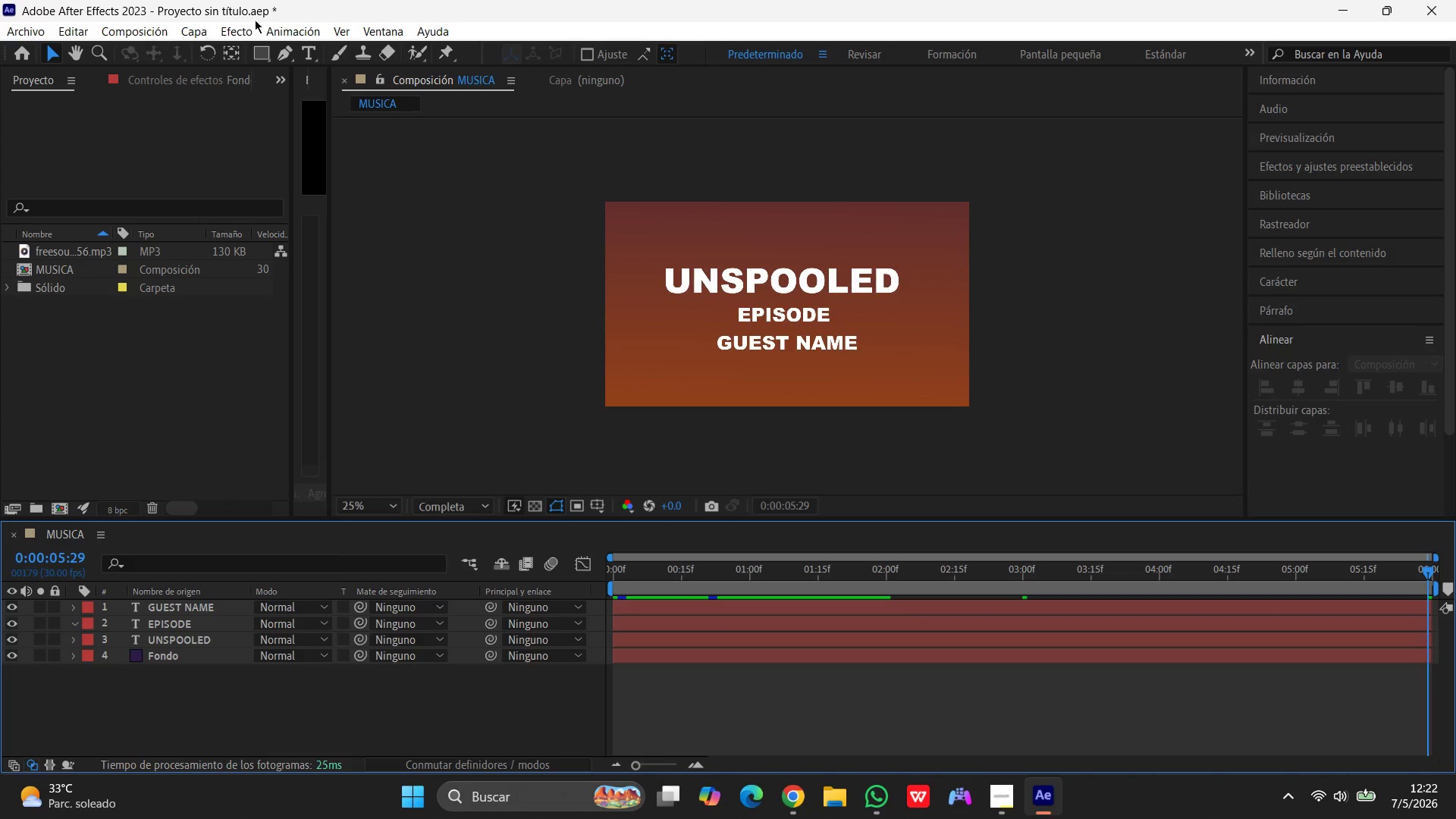 
left_click([193, 27])
 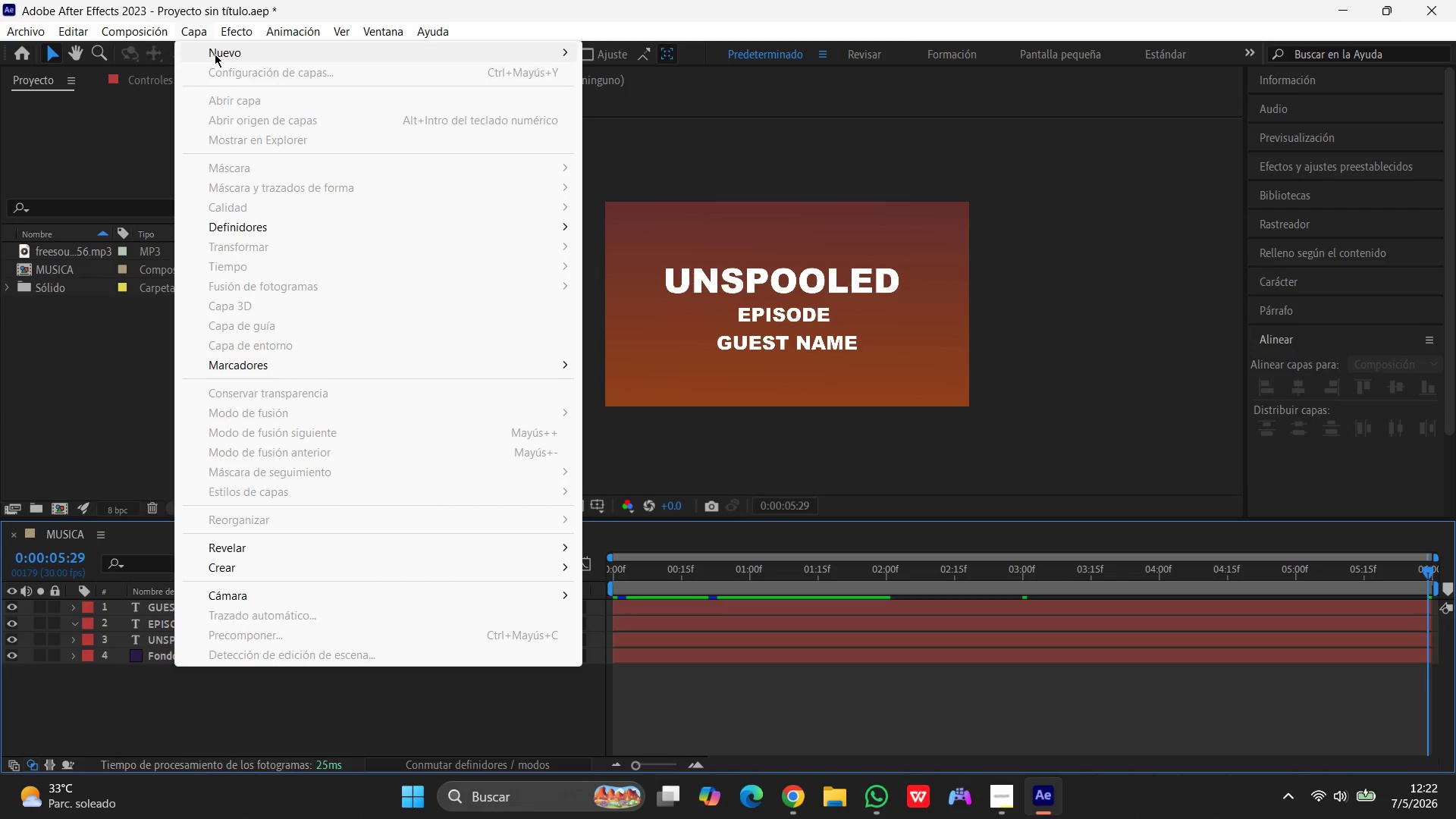 
left_click([215, 54])
 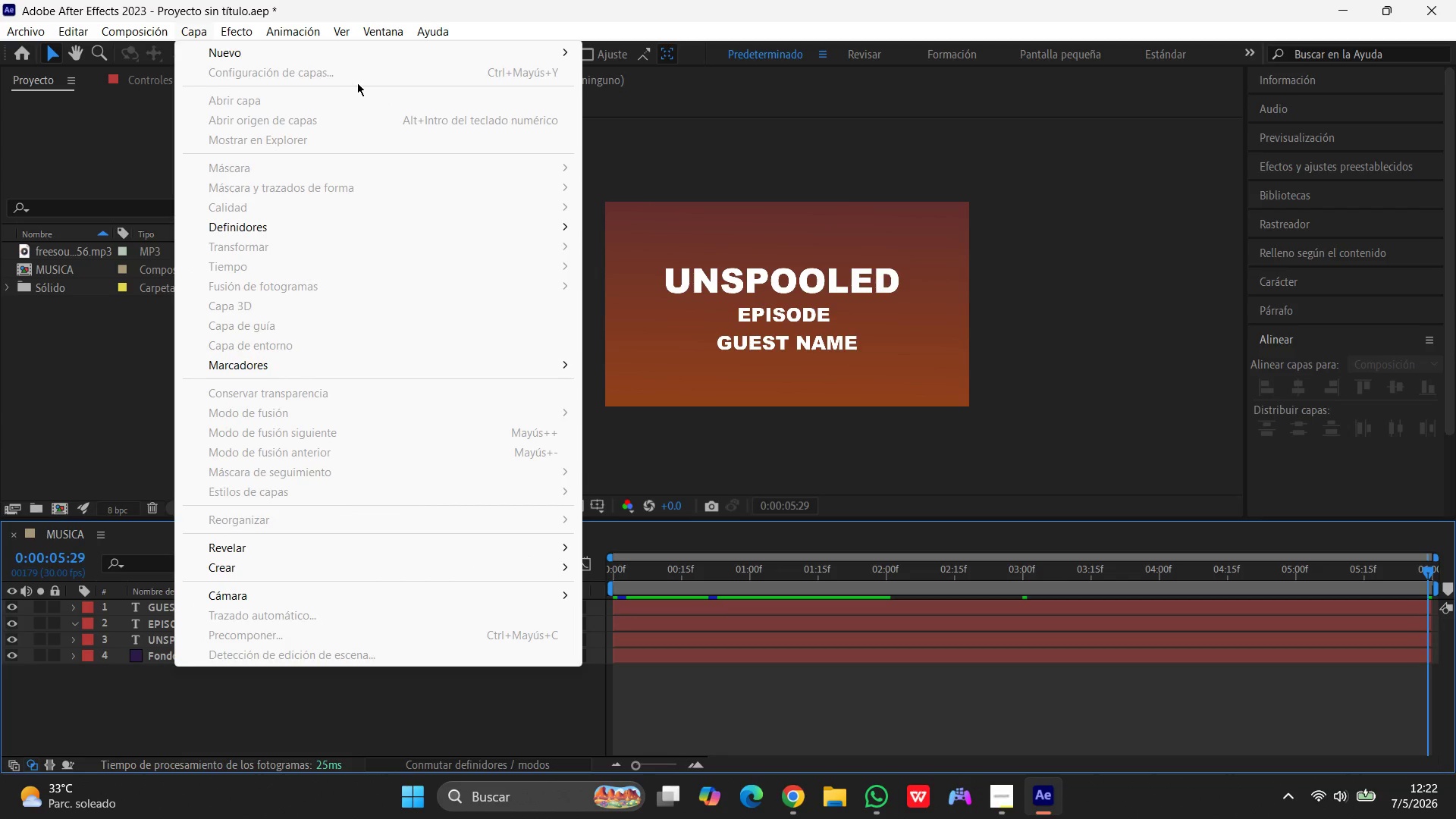 
left_click([364, 47])
 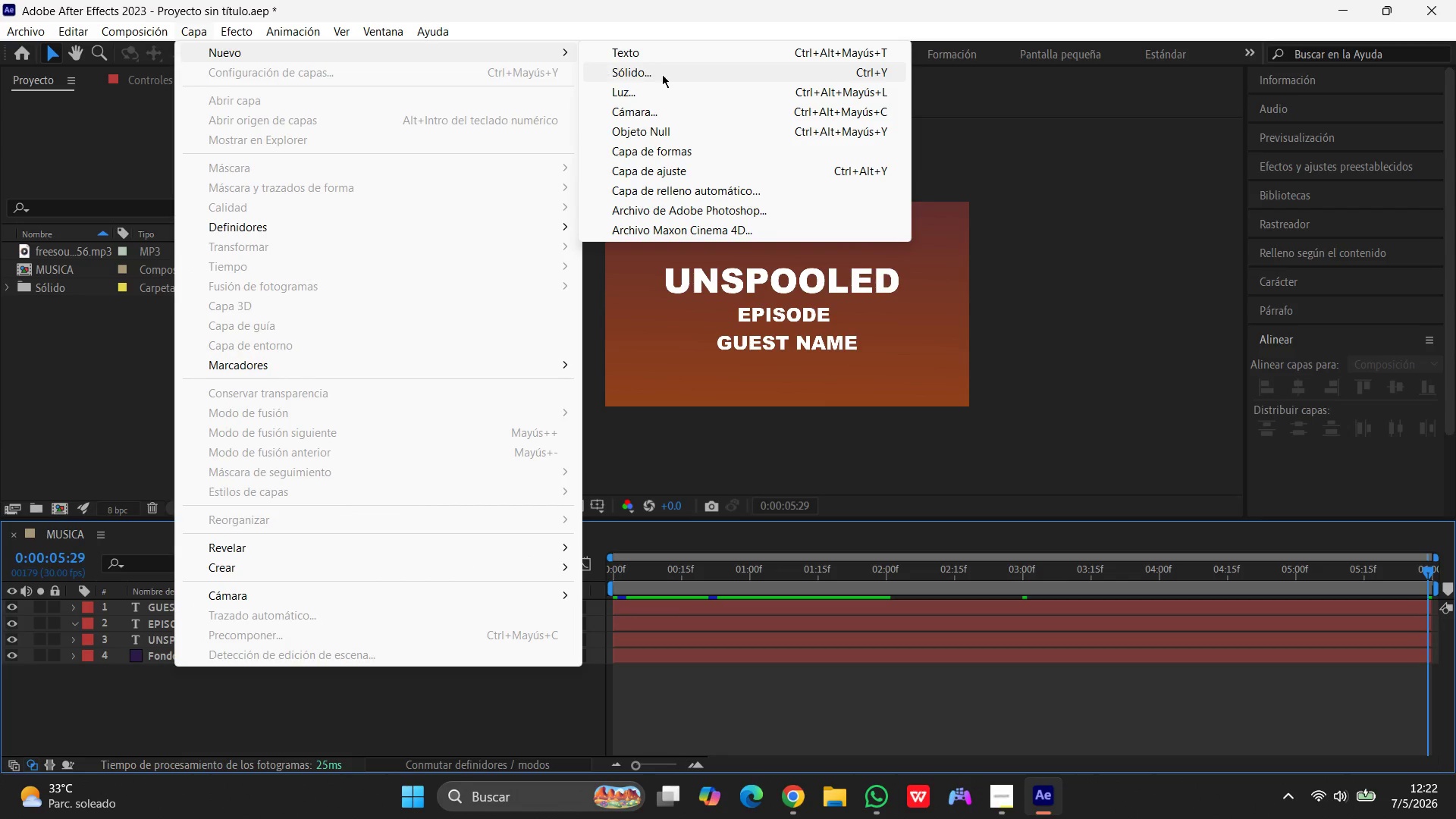 
left_click([662, 74])
 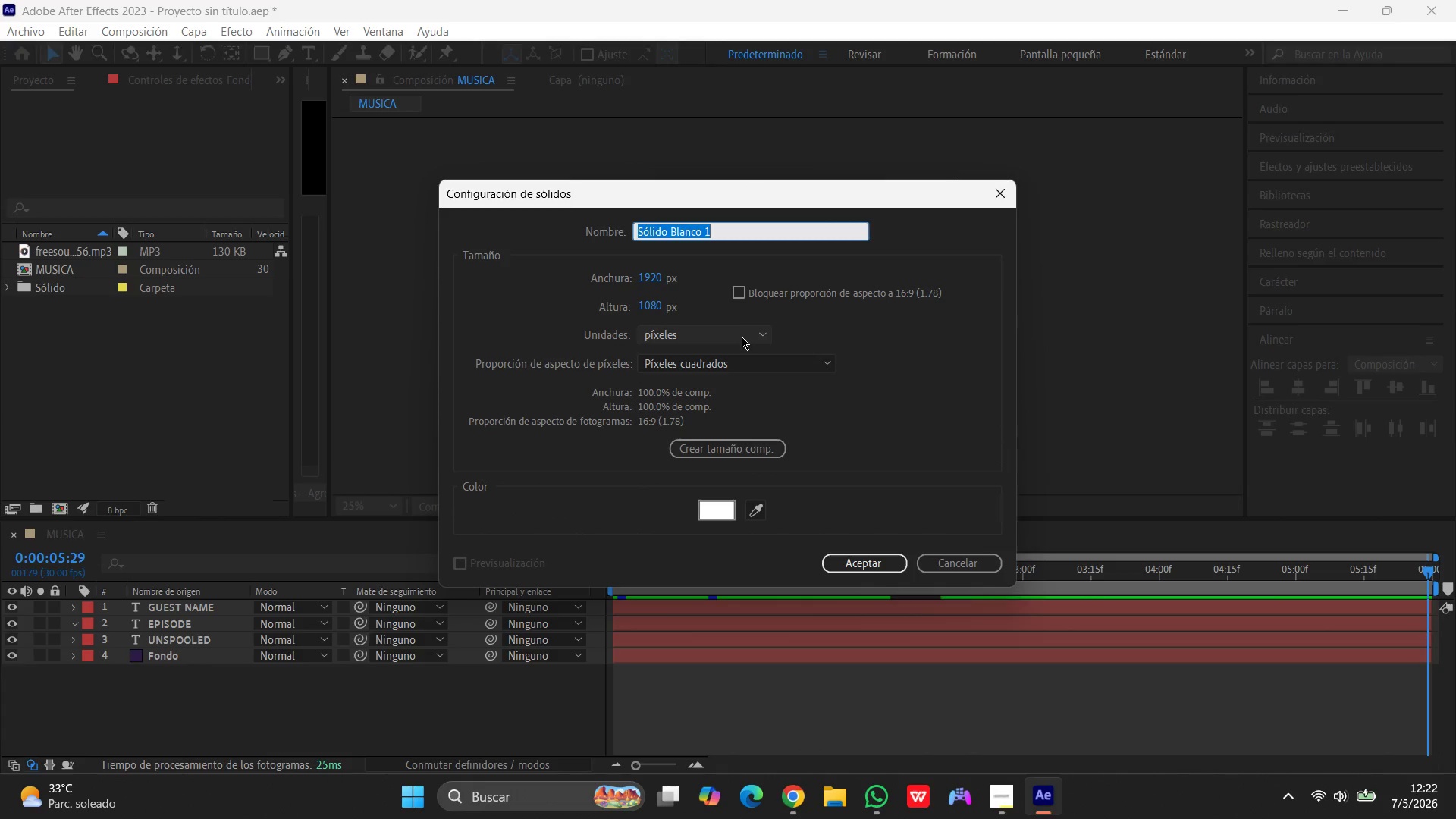 
type(Cortina_Episode)
 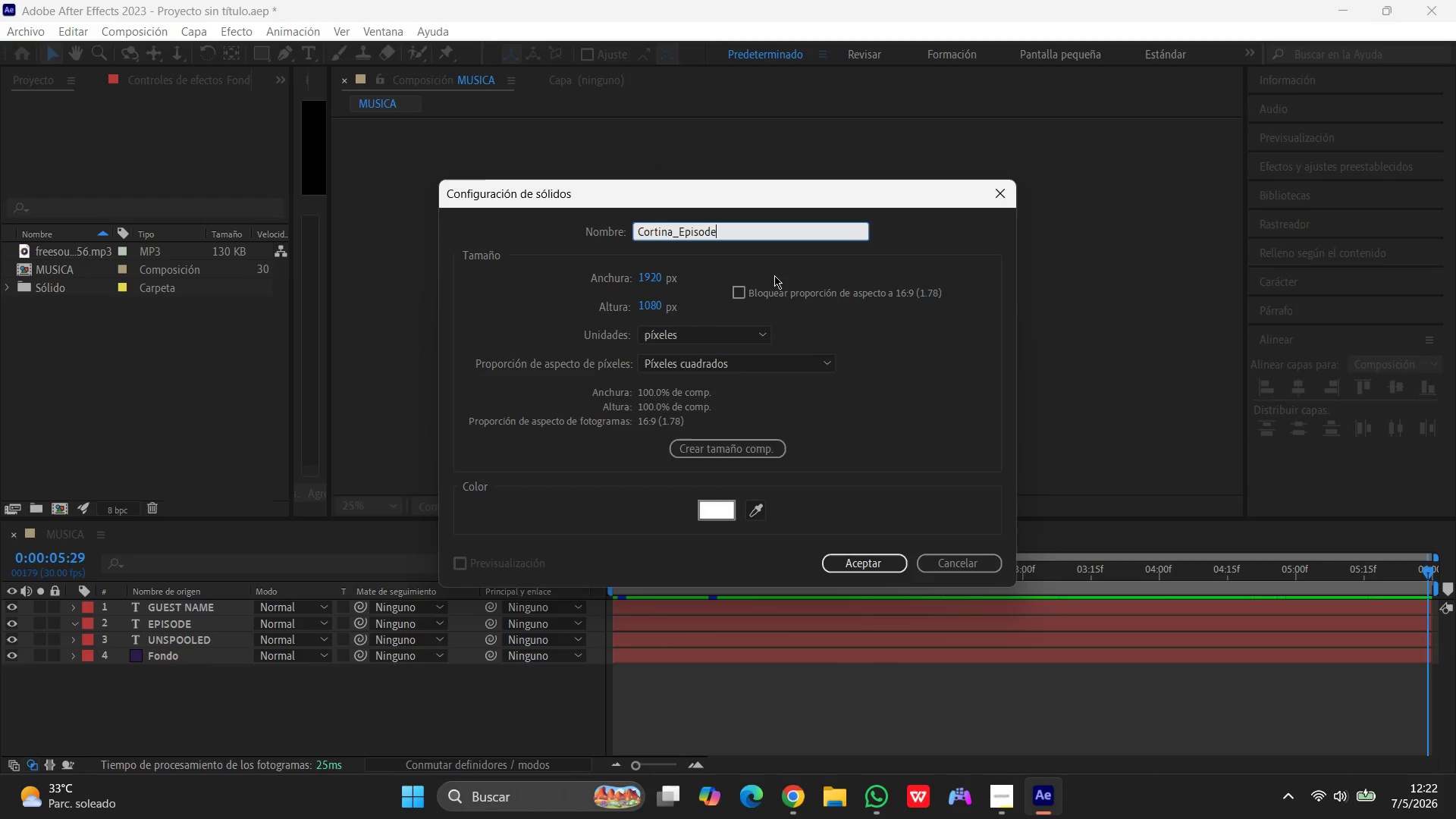 
wait(7.25)
 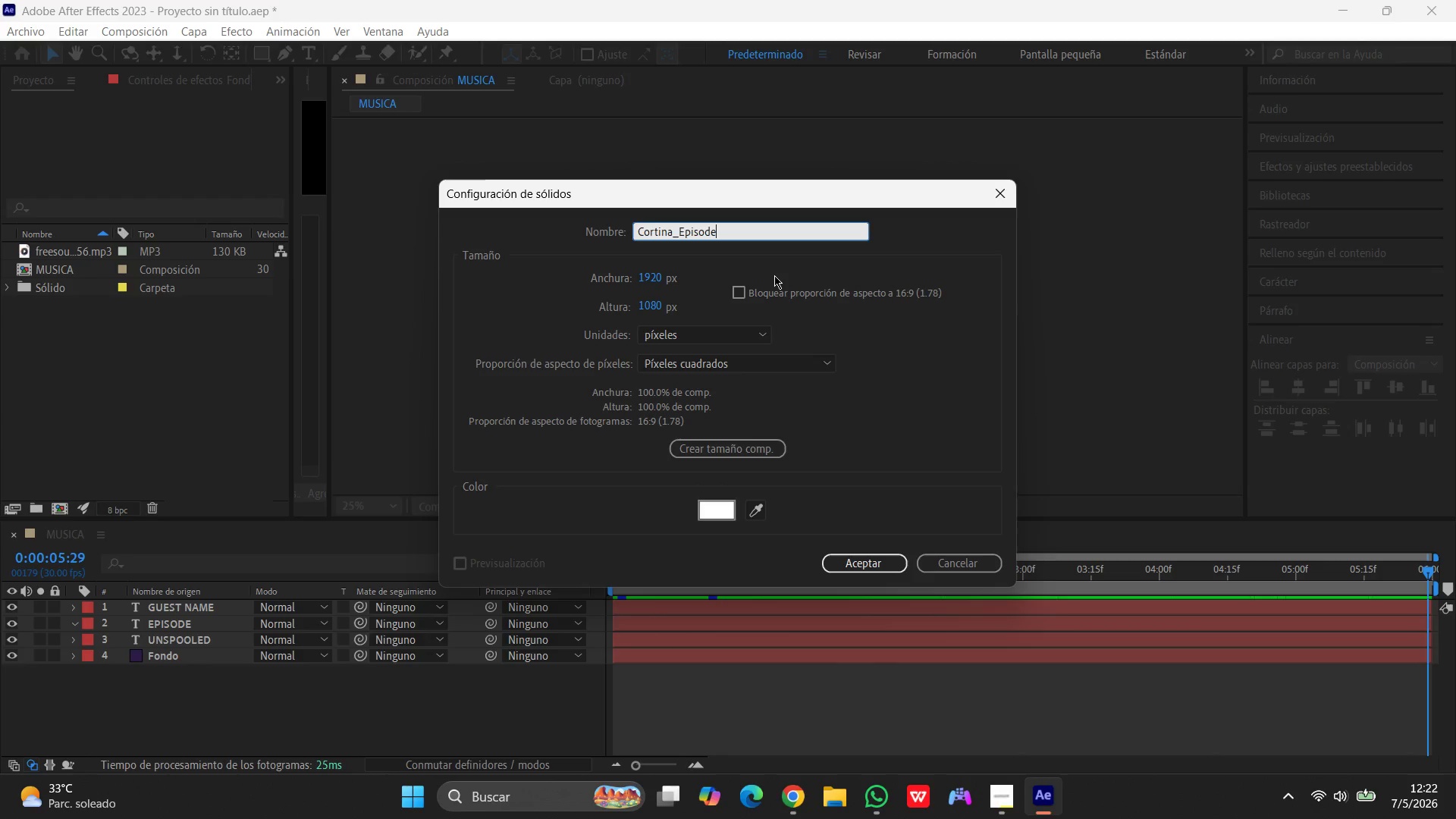 
left_click([880, 570])
 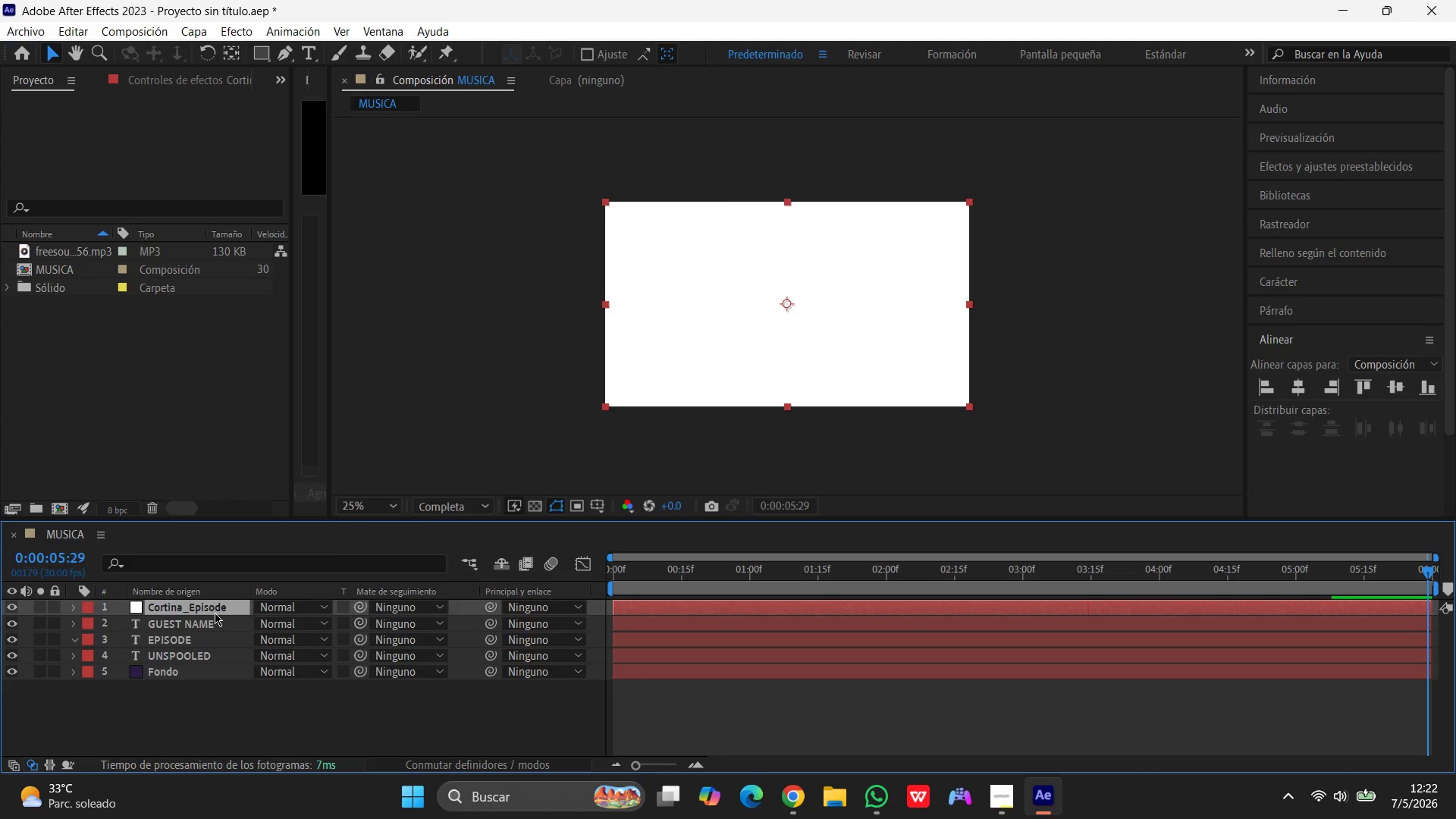 
wait(14.55)
 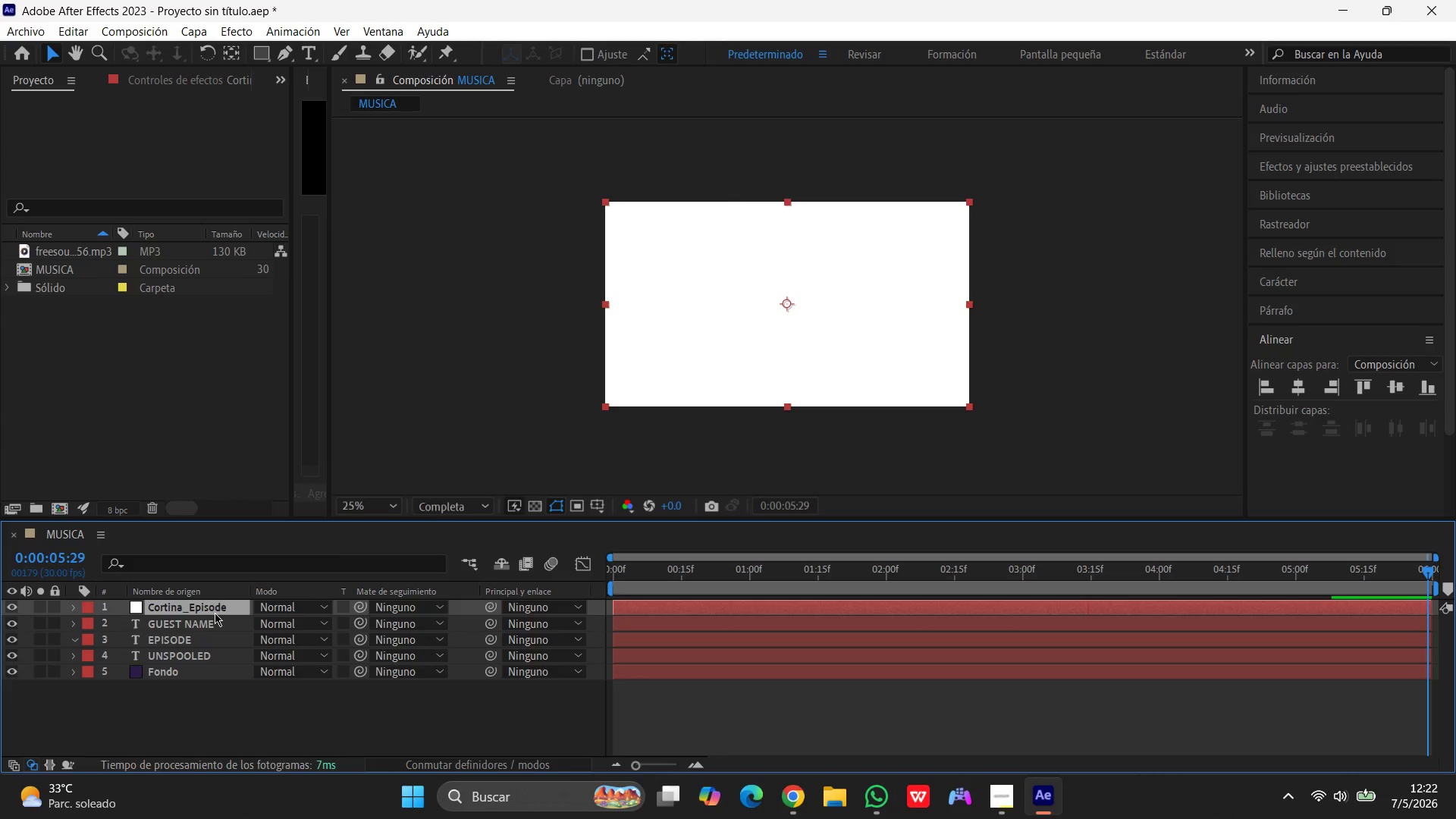 
left_click_drag(start_coordinate=[202, 609], to_coordinate=[190, 626])
 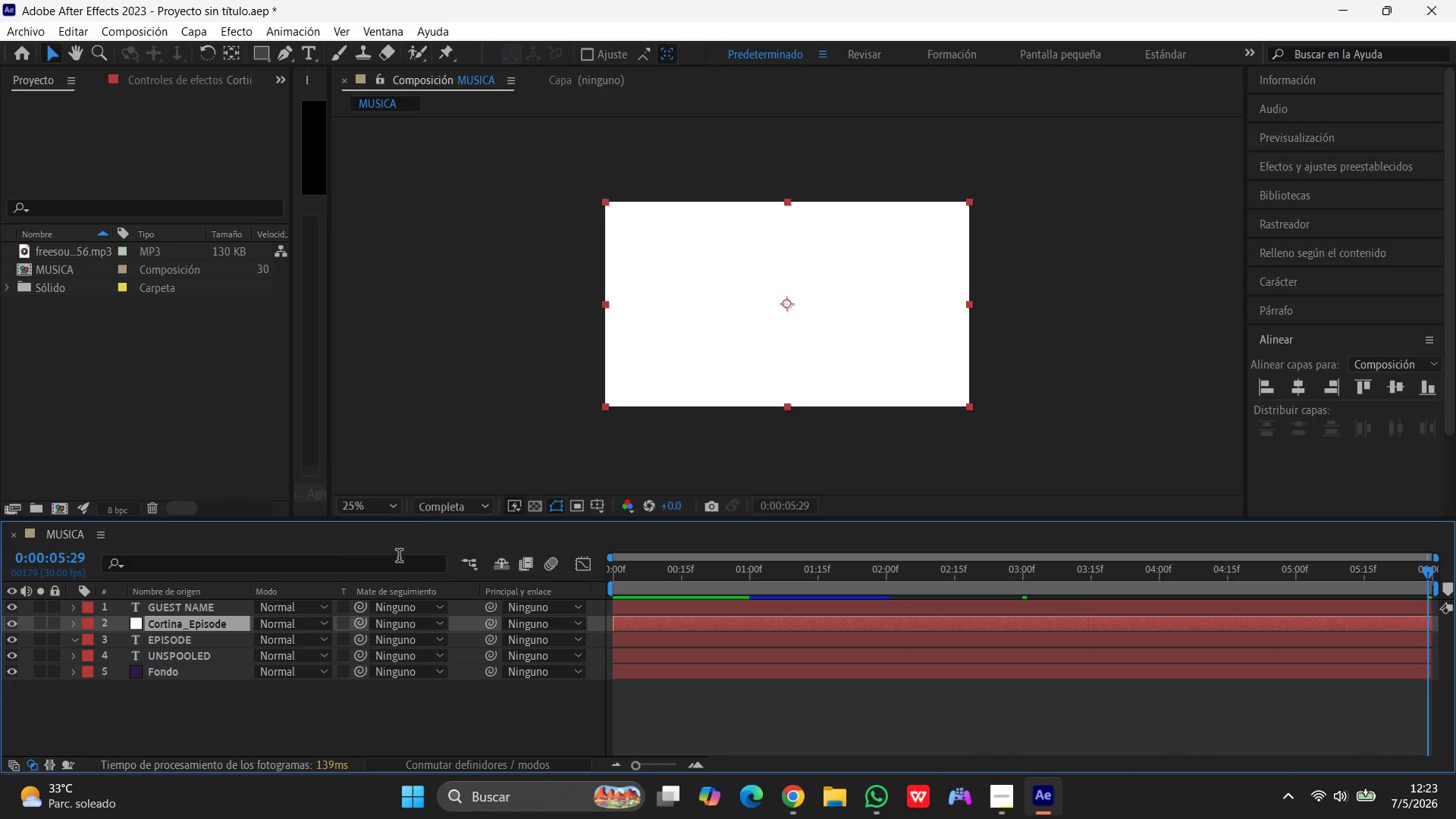 
left_click([215, 624])
 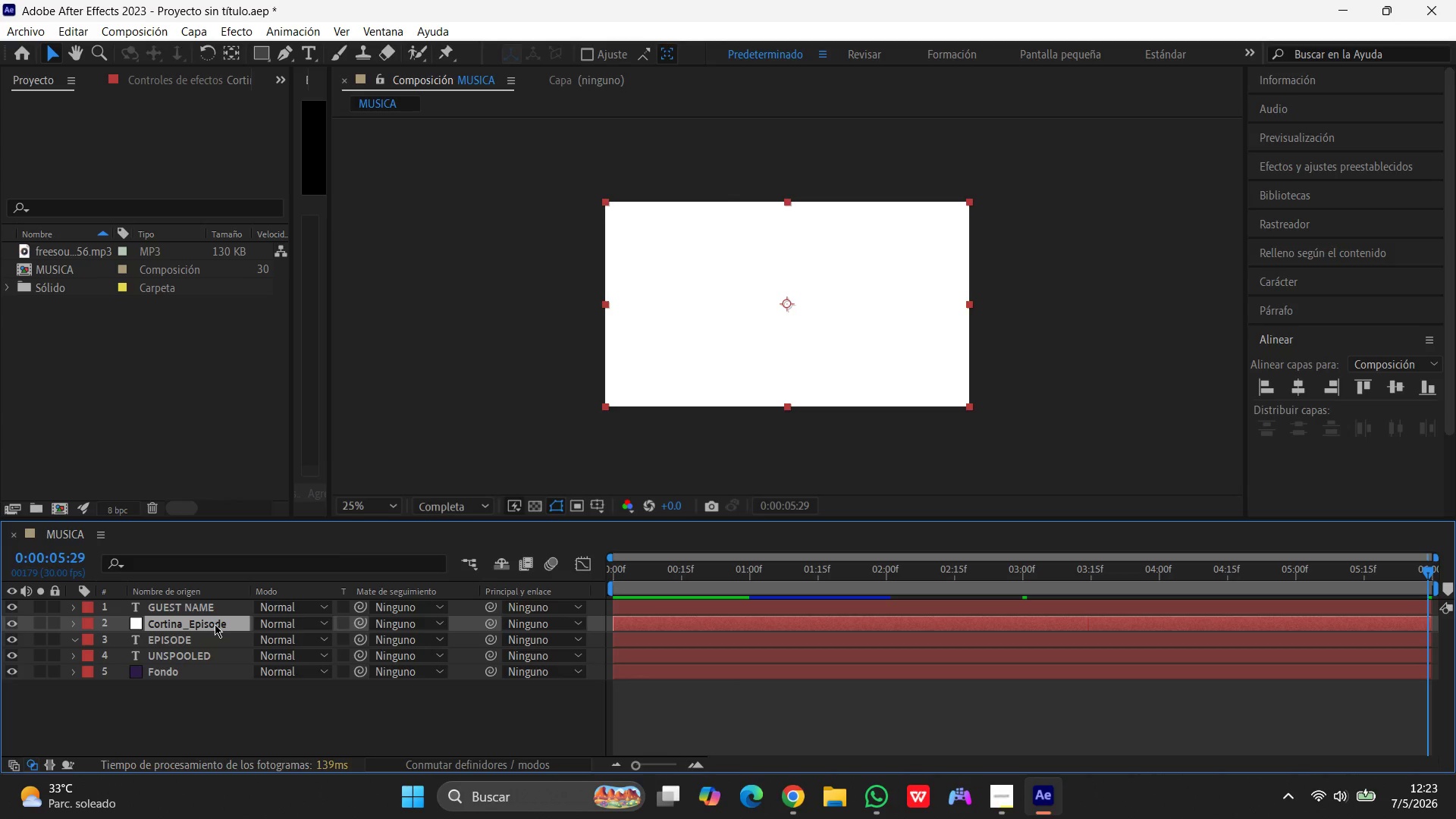 
key(Q)
 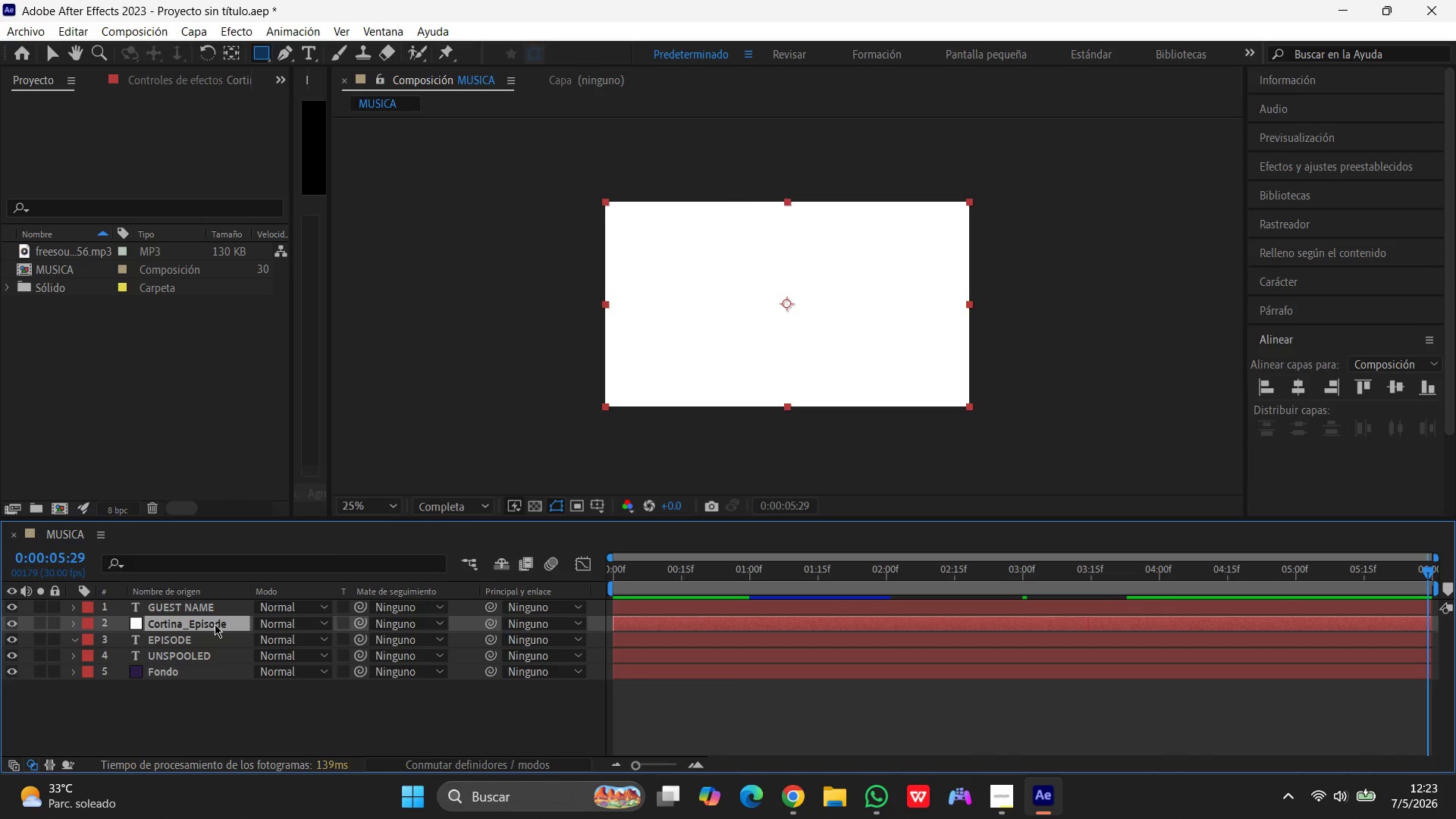 
wait(9.95)
 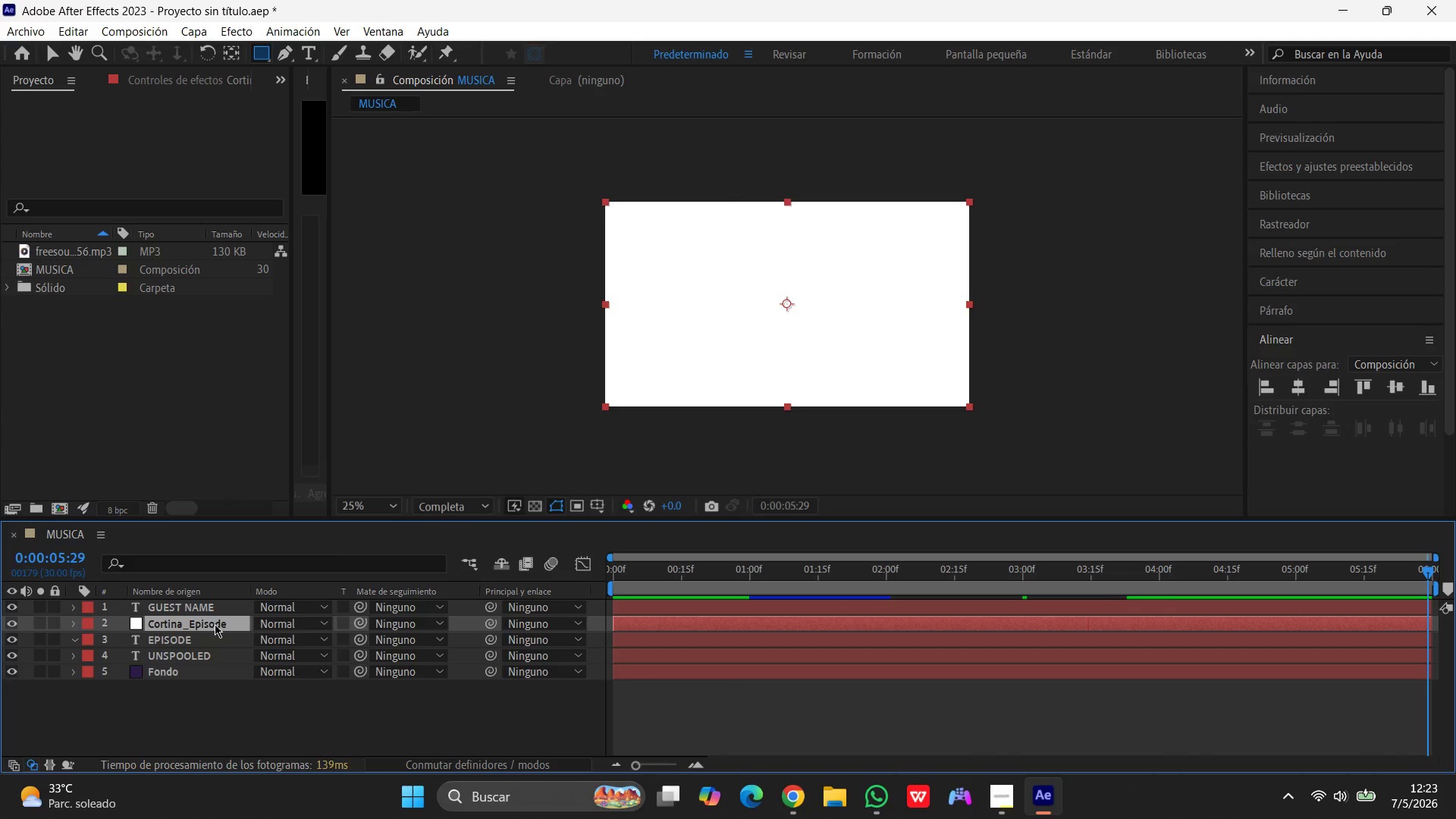 
left_click_drag(start_coordinate=[706, 292], to_coordinate=[854, 330])
 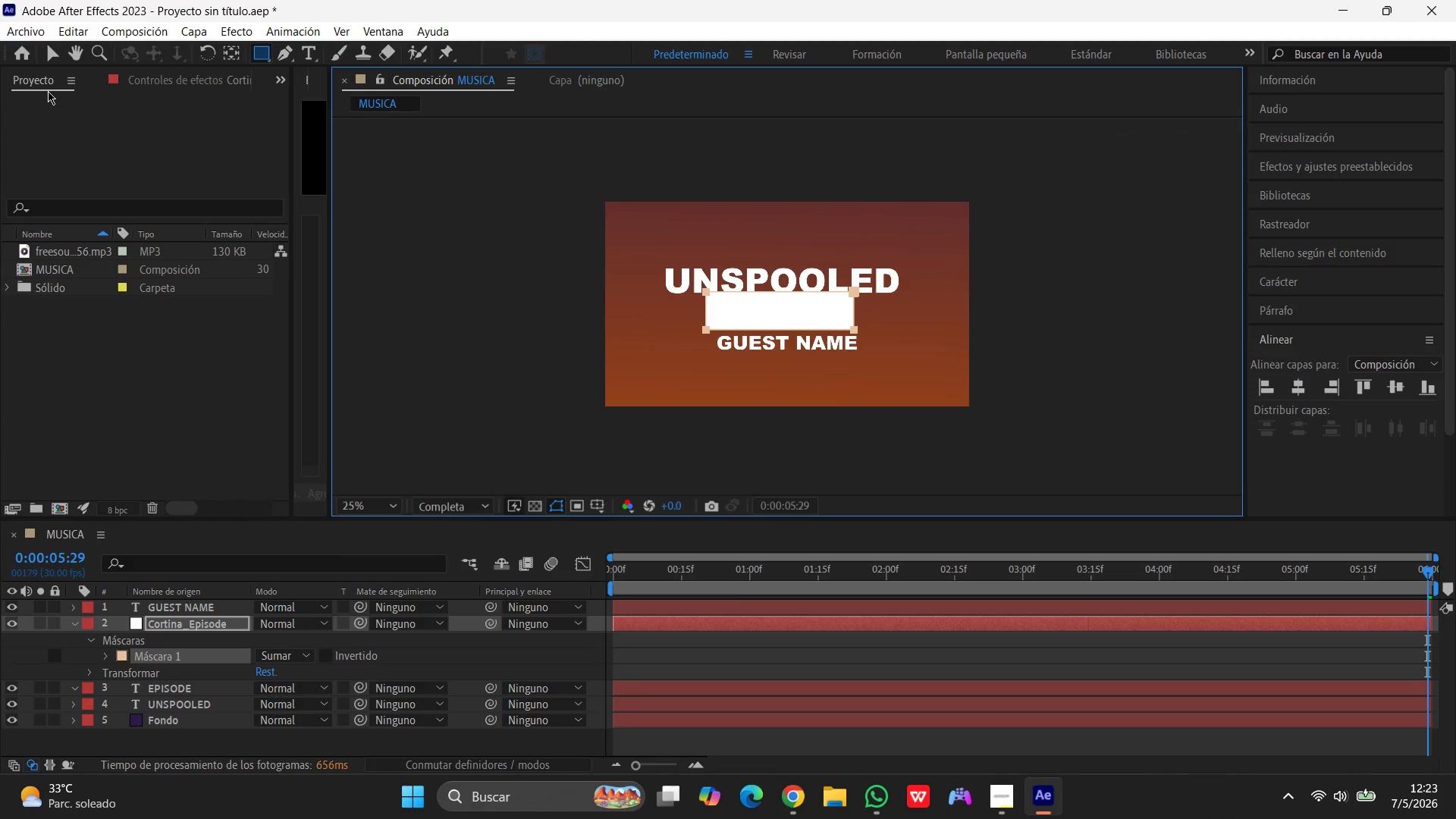 
wait(5.23)
 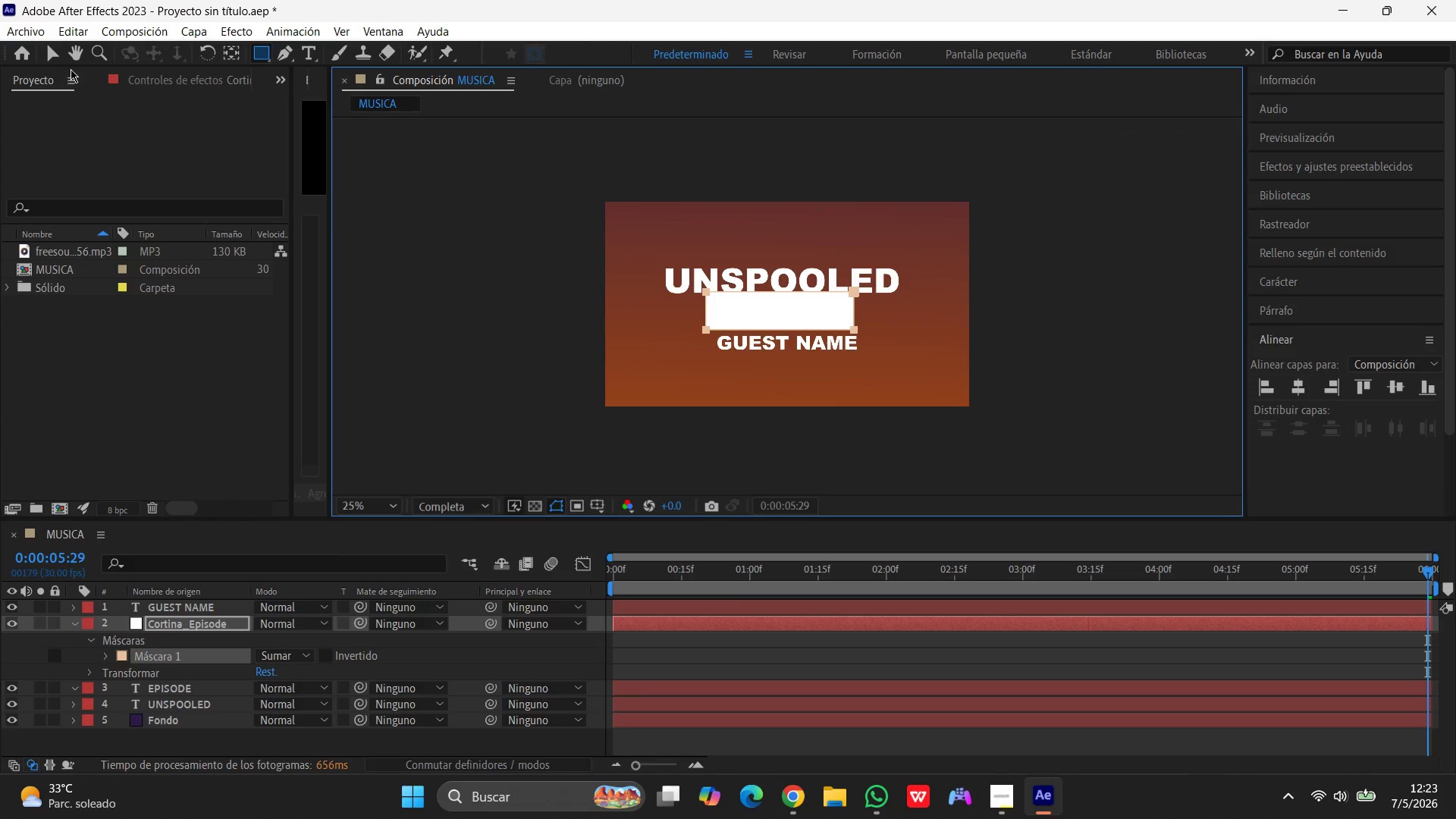 
left_click([48, 58])
 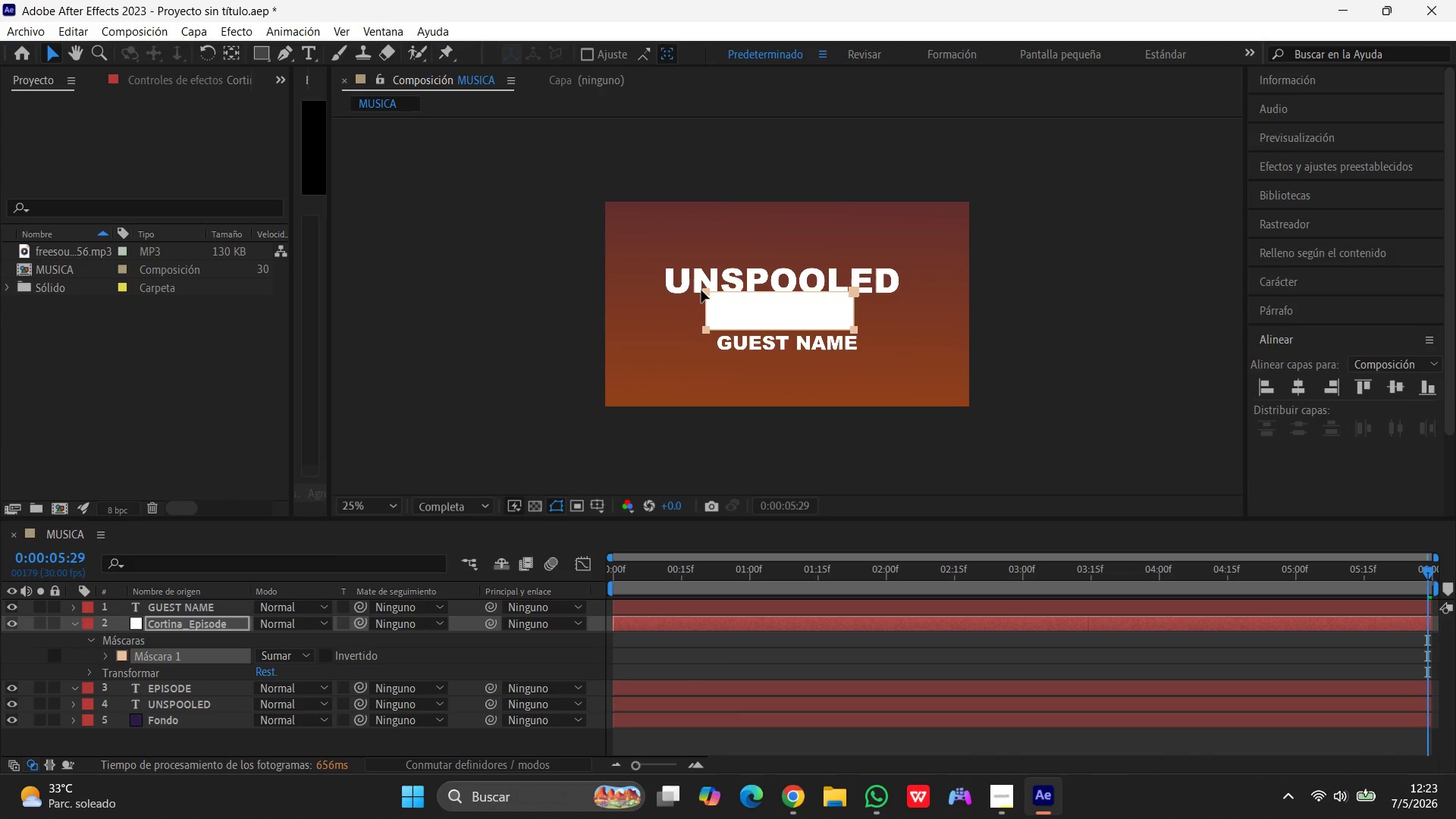 
left_click_drag(start_coordinate=[704, 290], to_coordinate=[712, 294])
 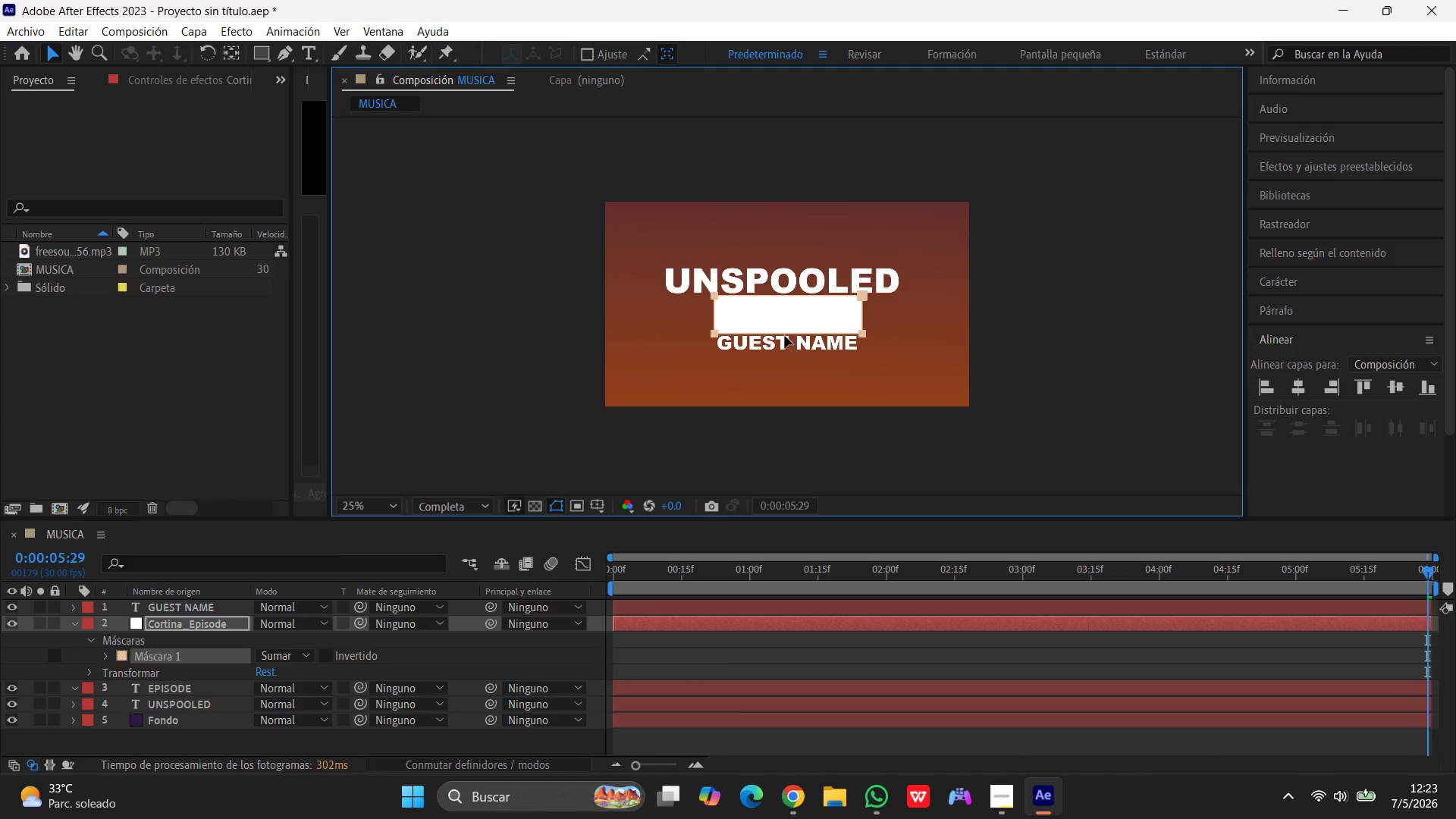 
wait(11.67)
 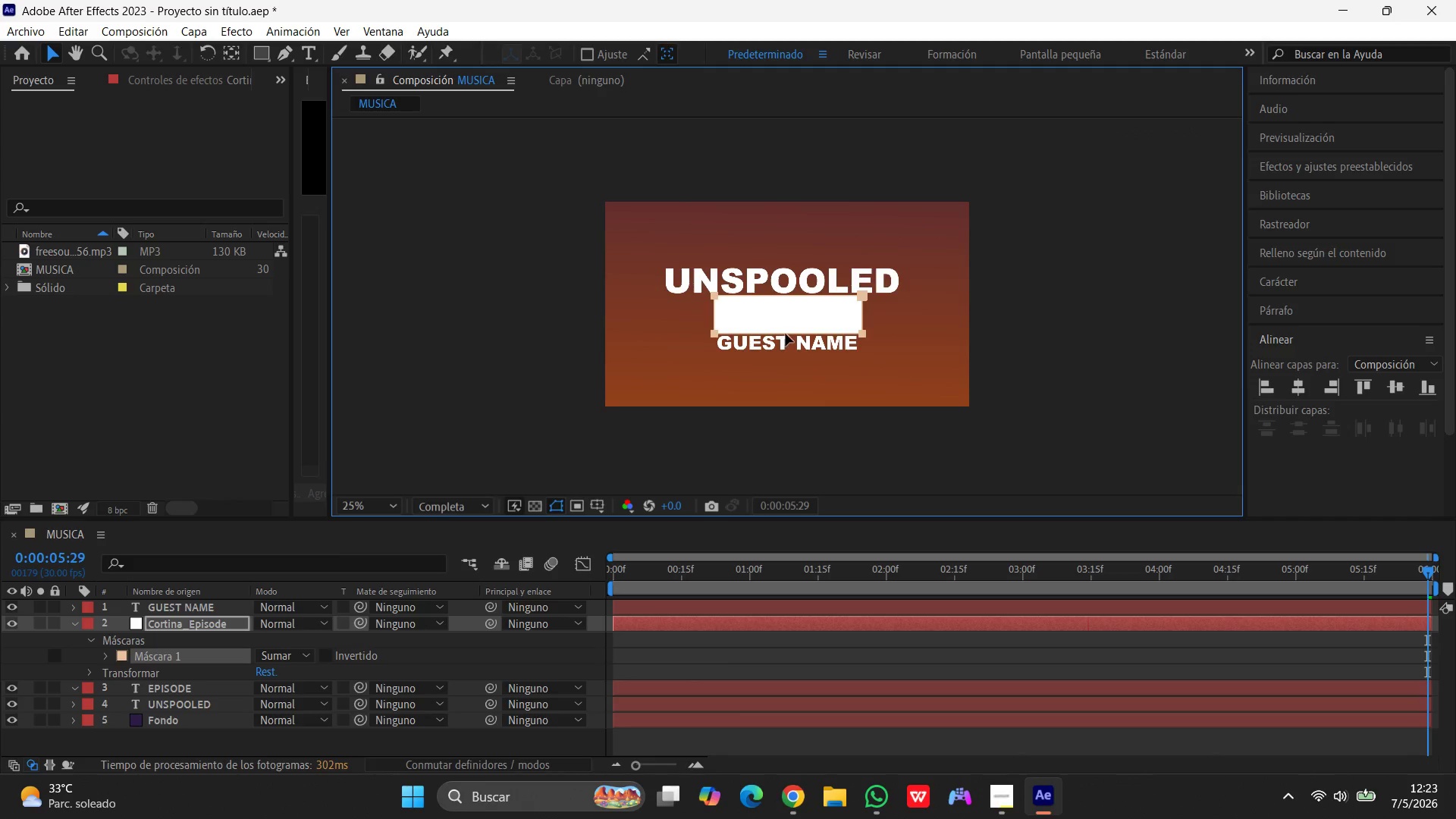 
key(Control+Z)
 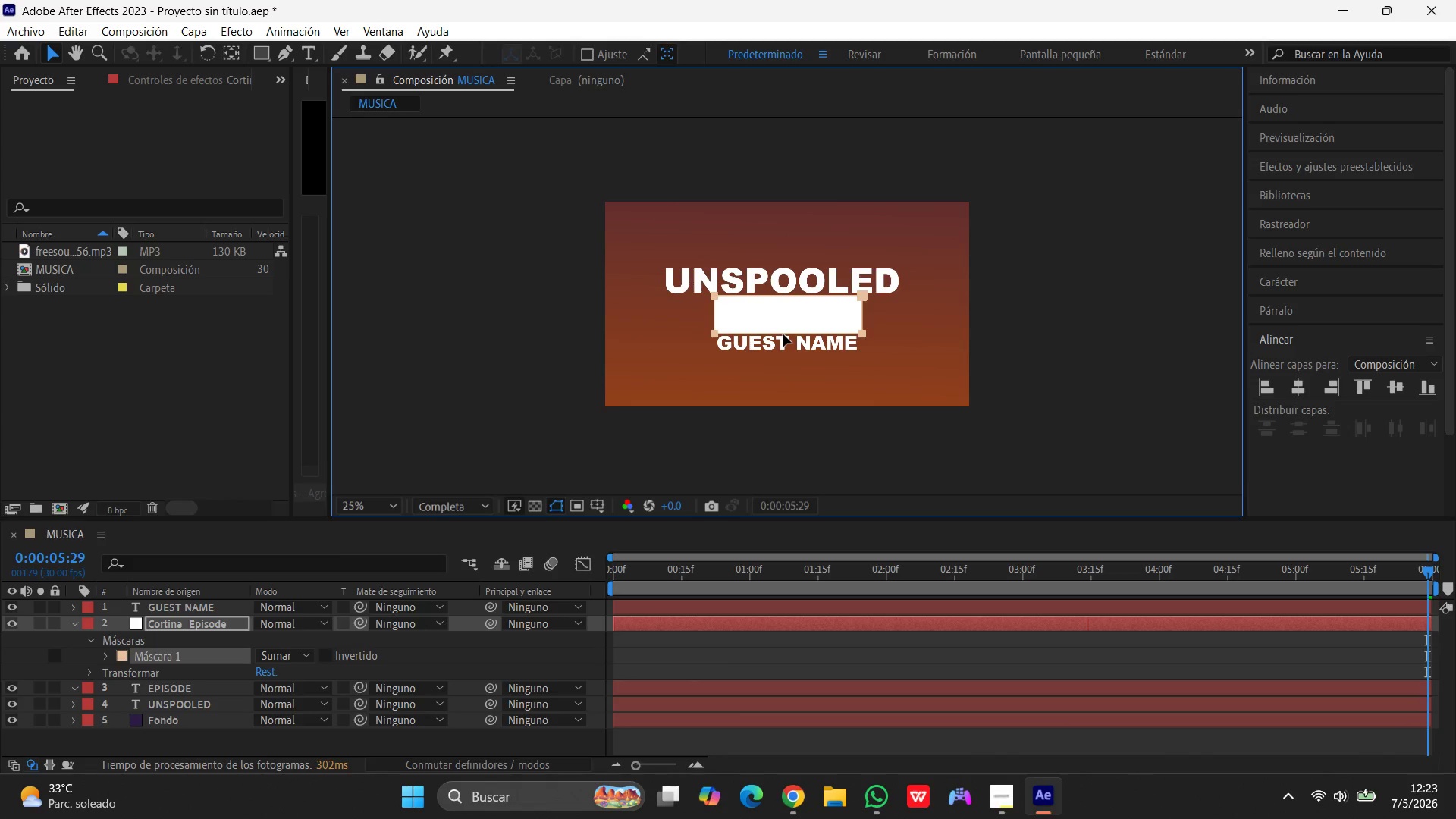 
key(Control+Z)
 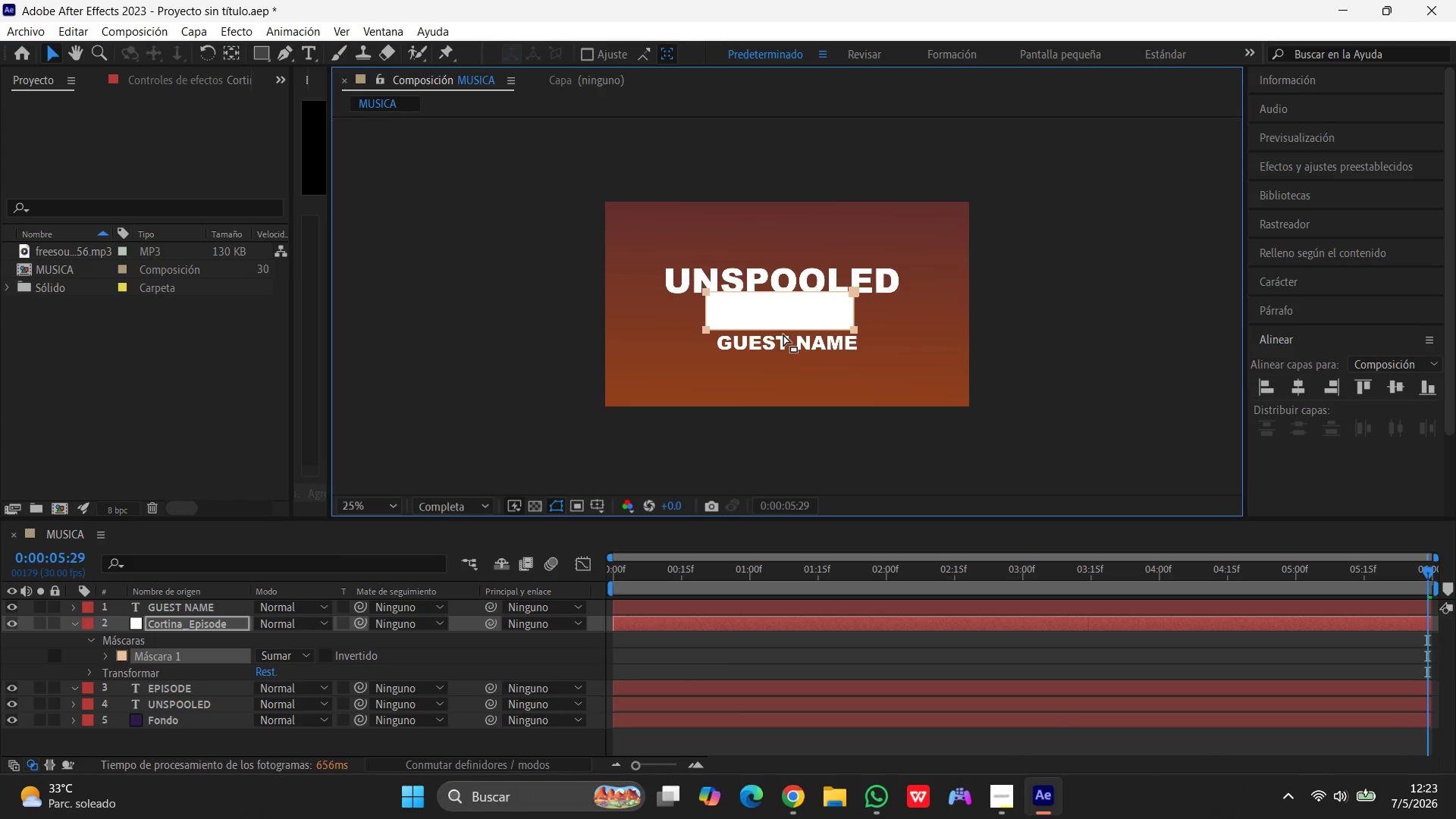 
key(Control+Z)
 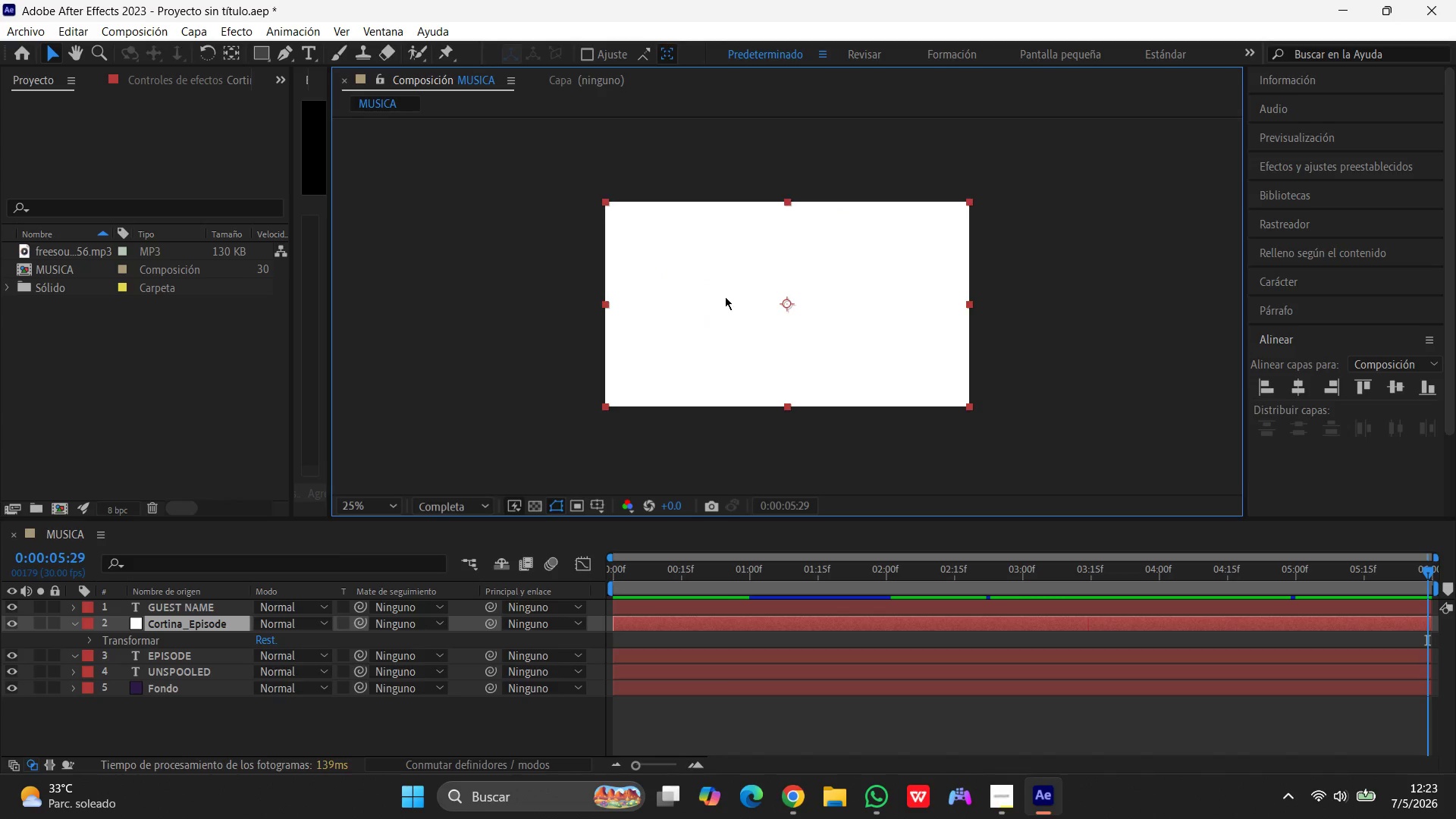 
left_click_drag(start_coordinate=[725, 297], to_coordinate=[758, 308])
 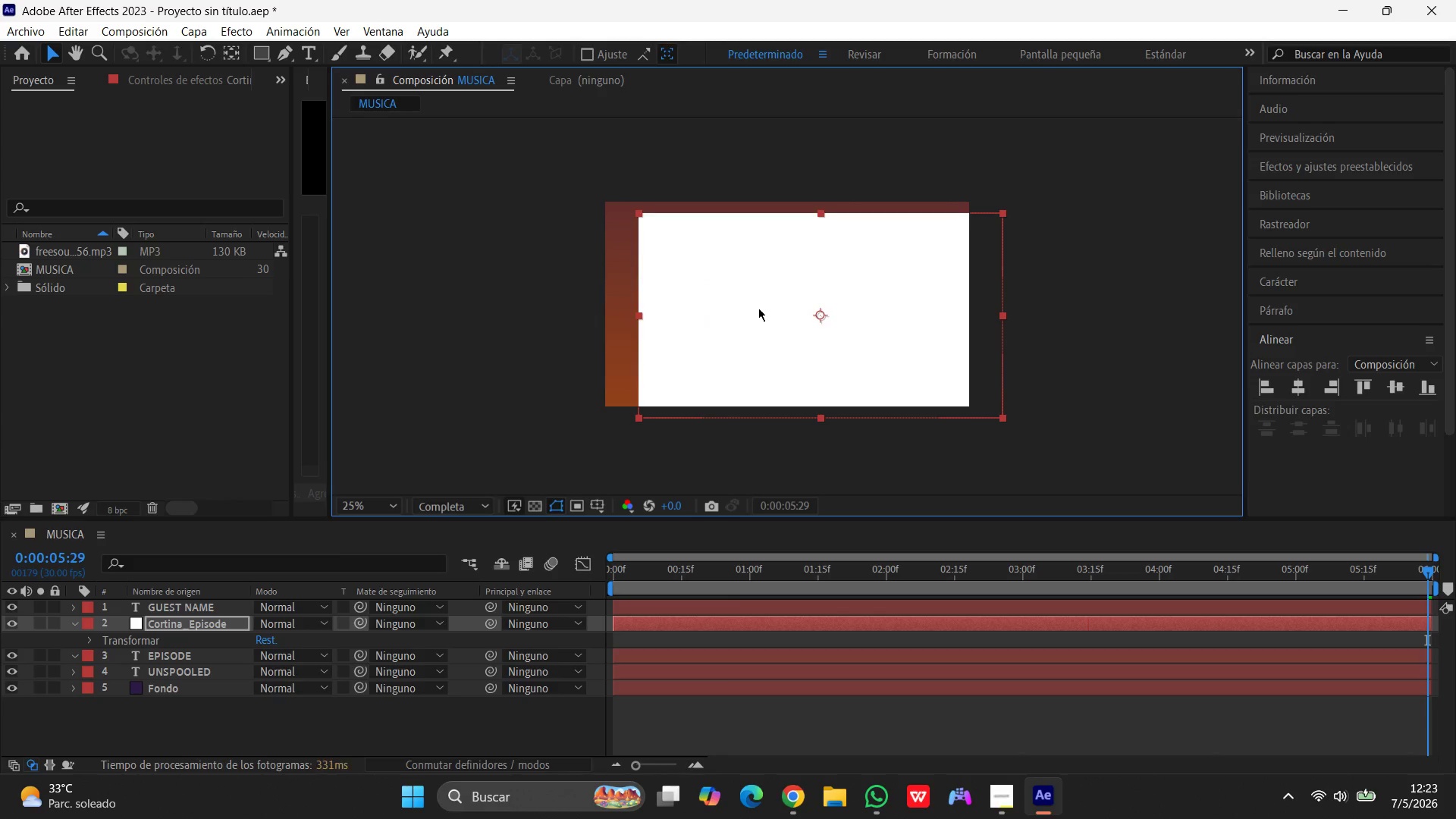 
key(Control+Z)
 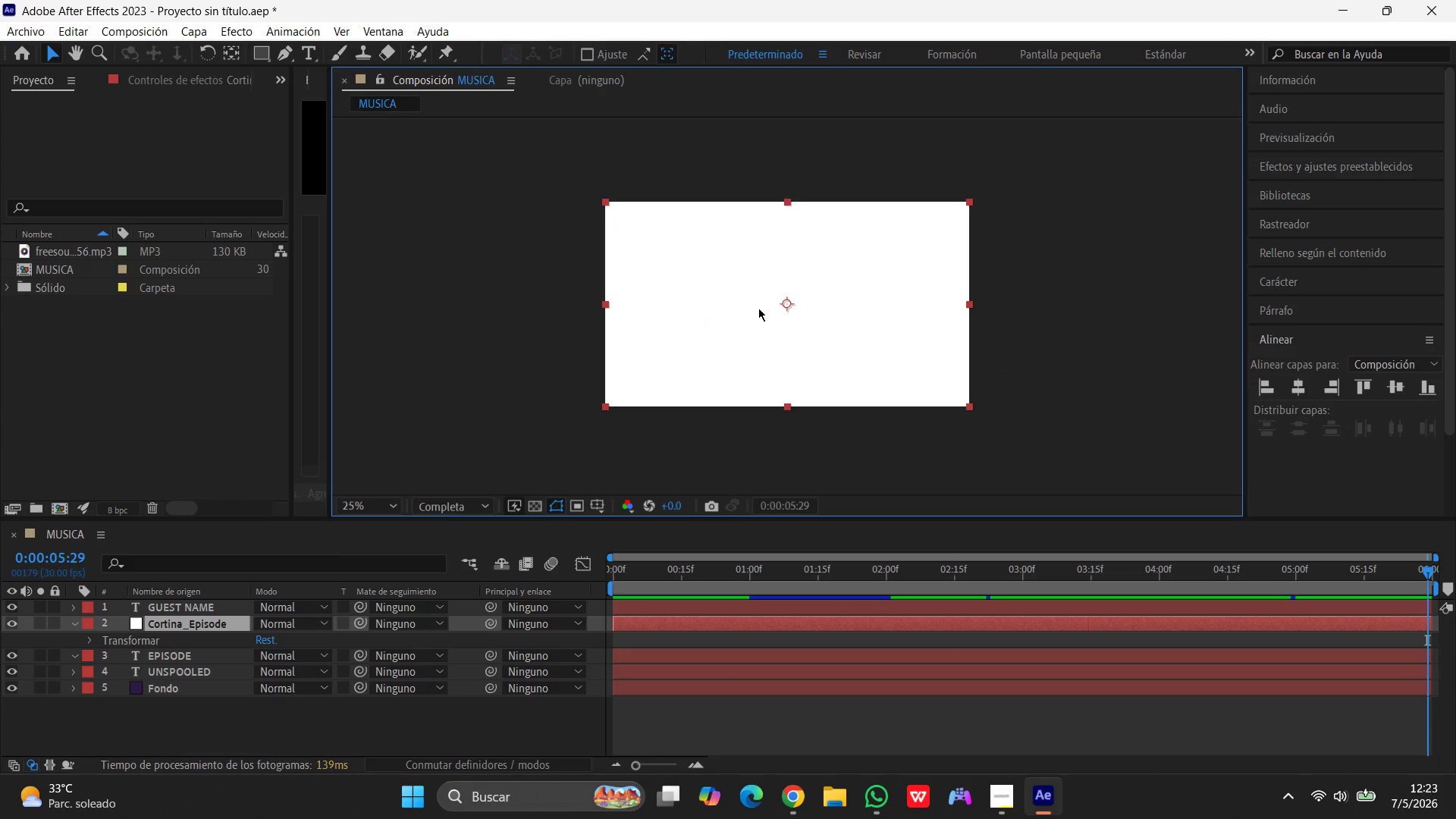 
key(Q)
 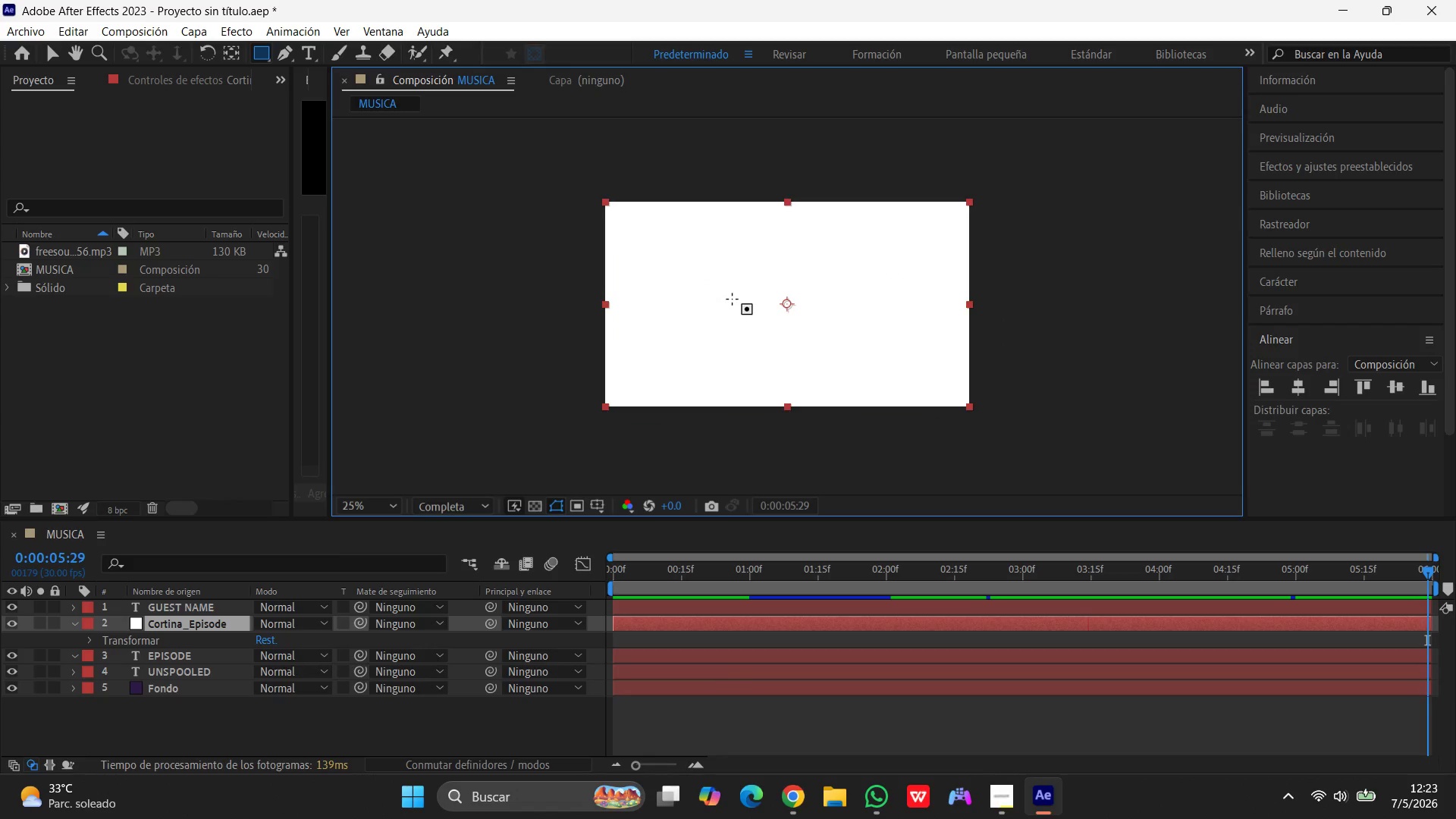 
left_click_drag(start_coordinate=[735, 303], to_coordinate=[838, 327])
 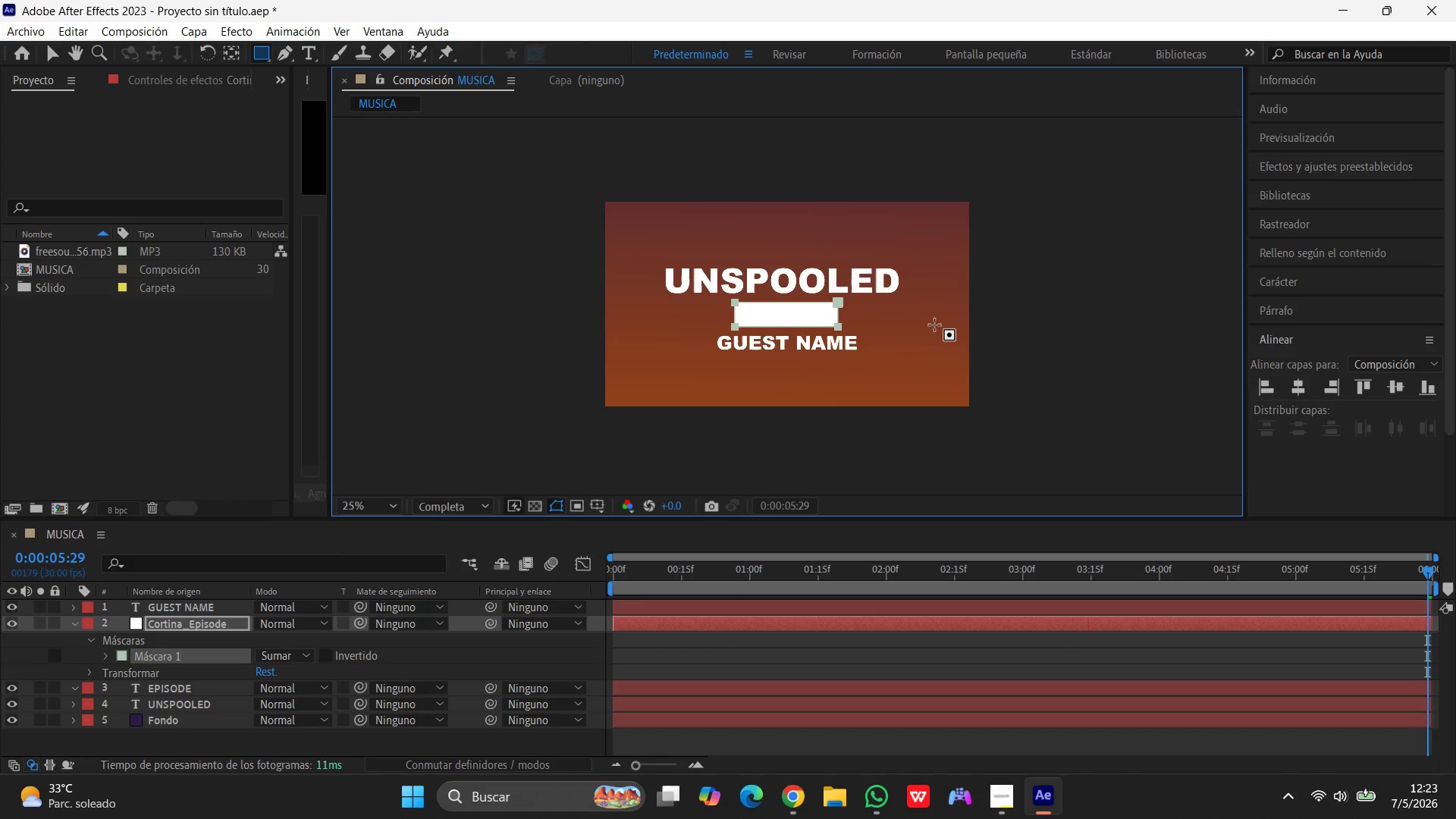 
wait(5.66)
 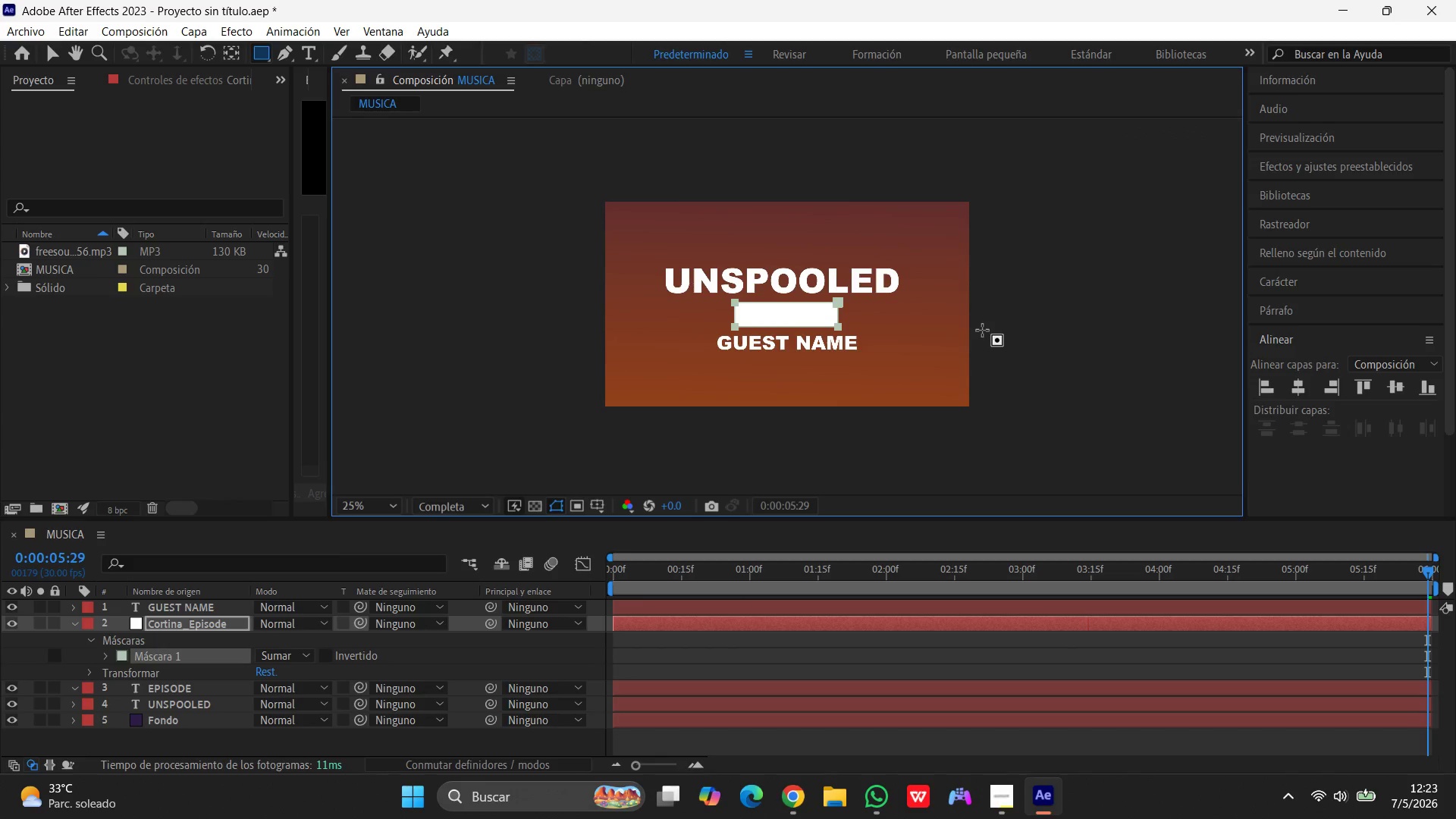 
left_click([49, 57])
 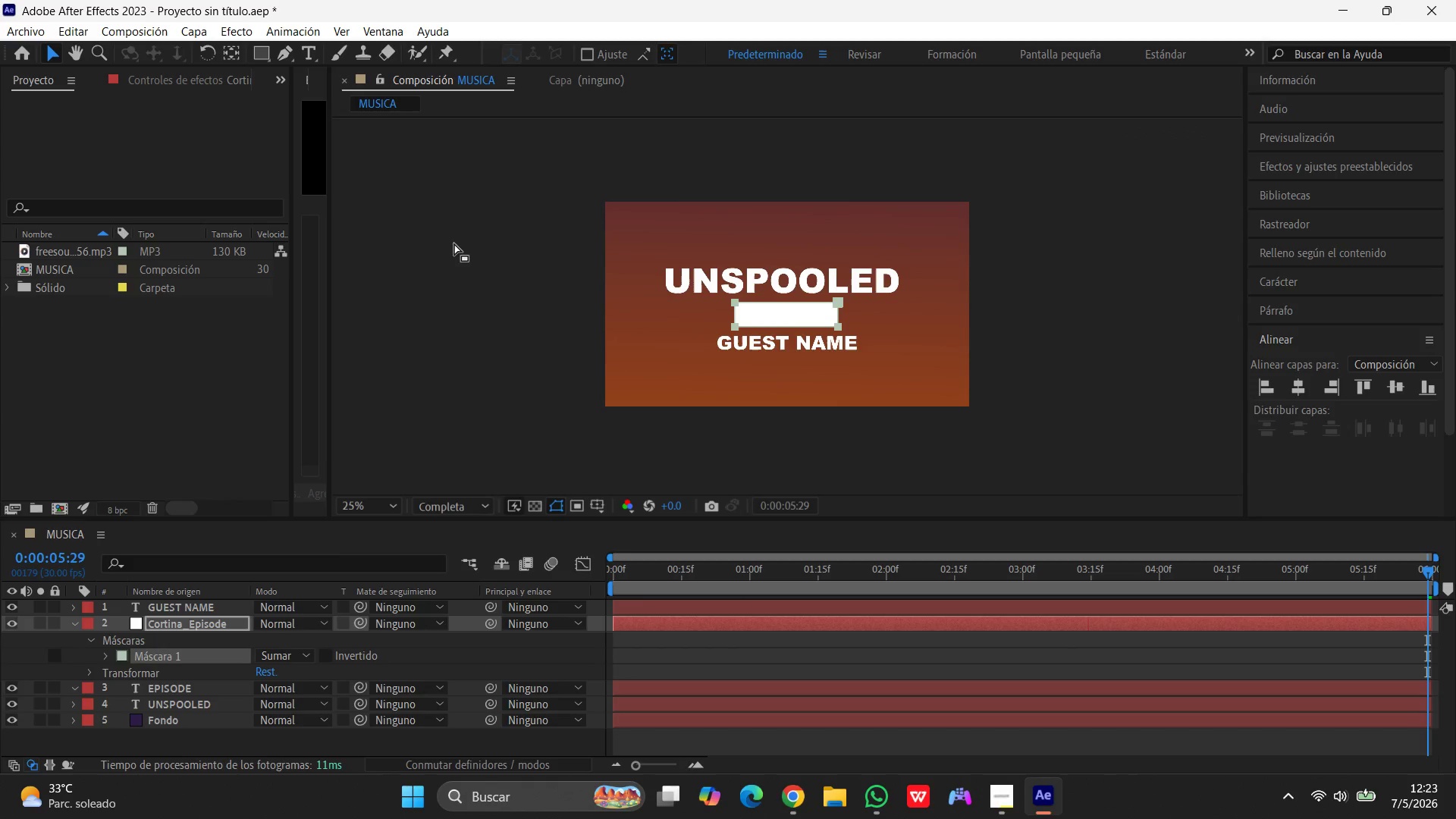 
left_click([518, 262])
 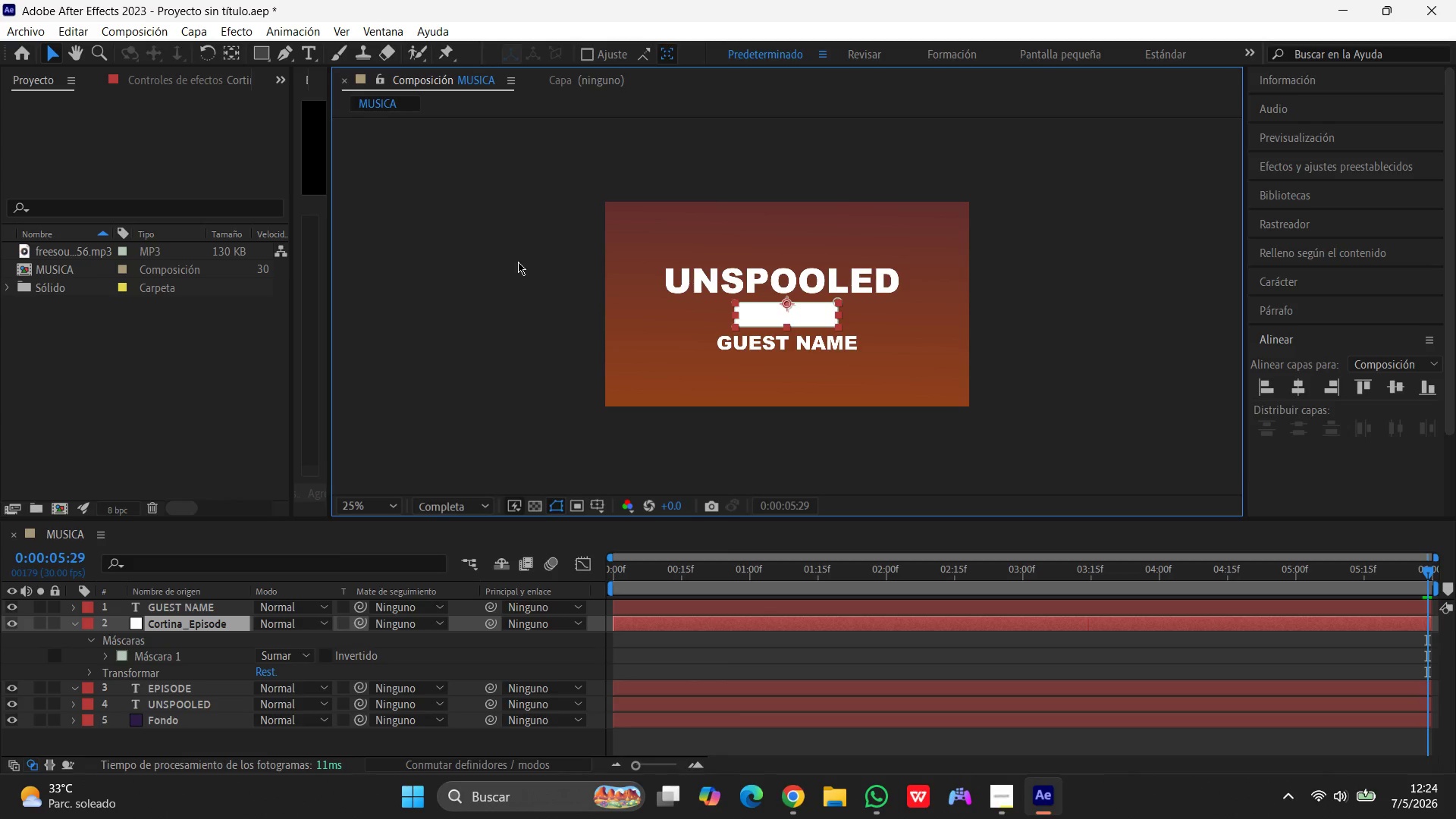 
wait(12.2)
 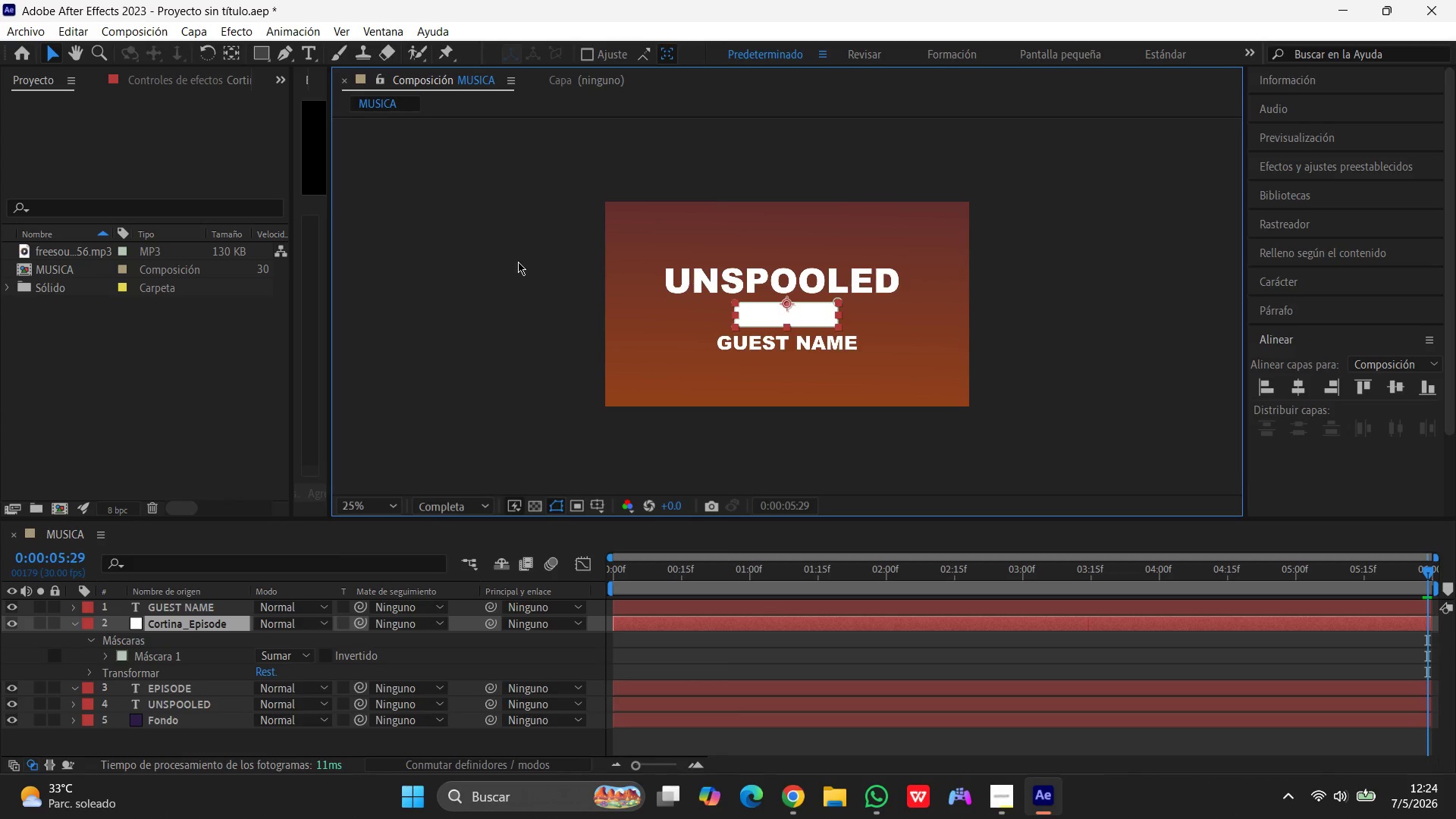 
left_click([197, 694])
 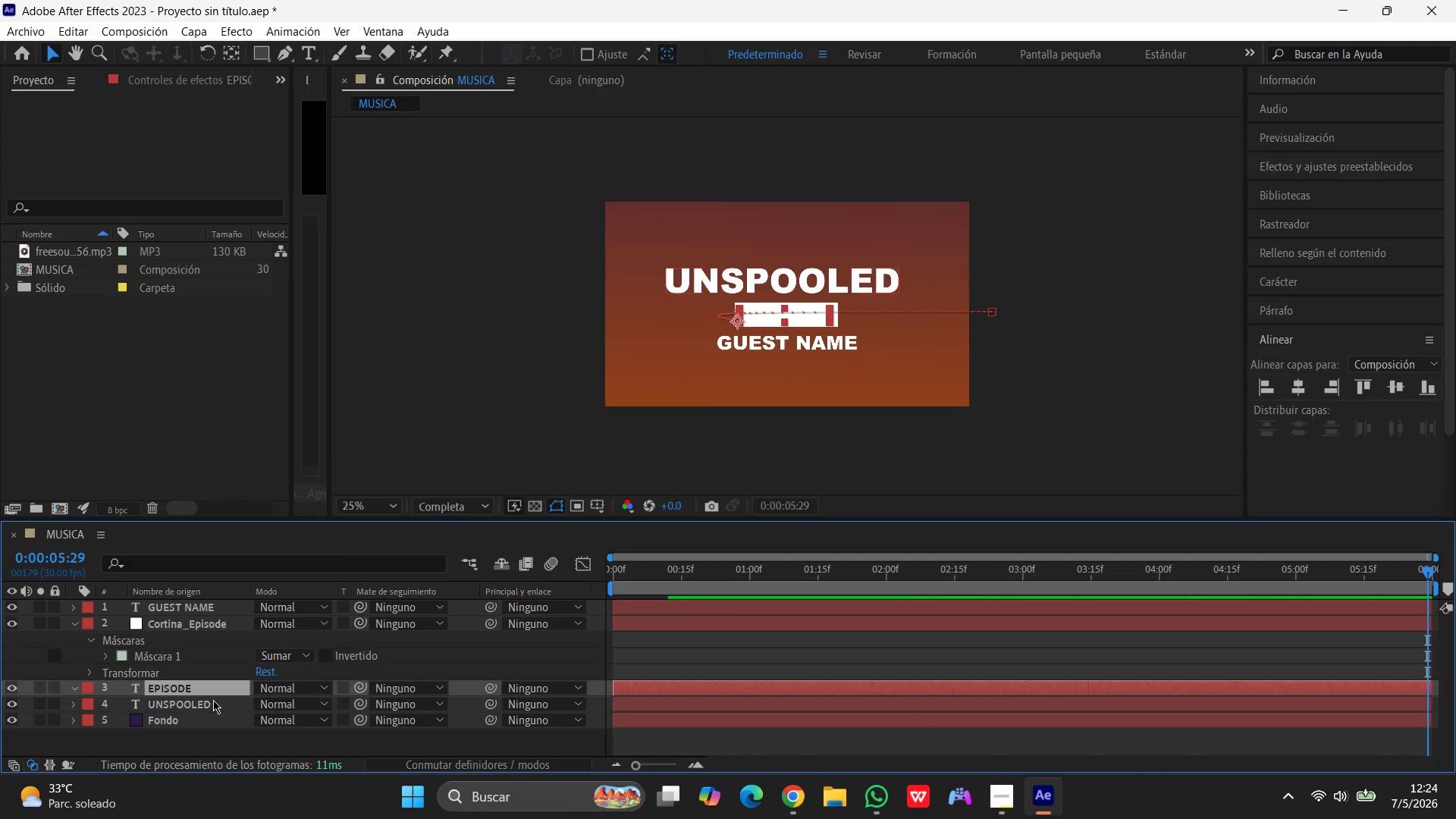 
wait(7.78)
 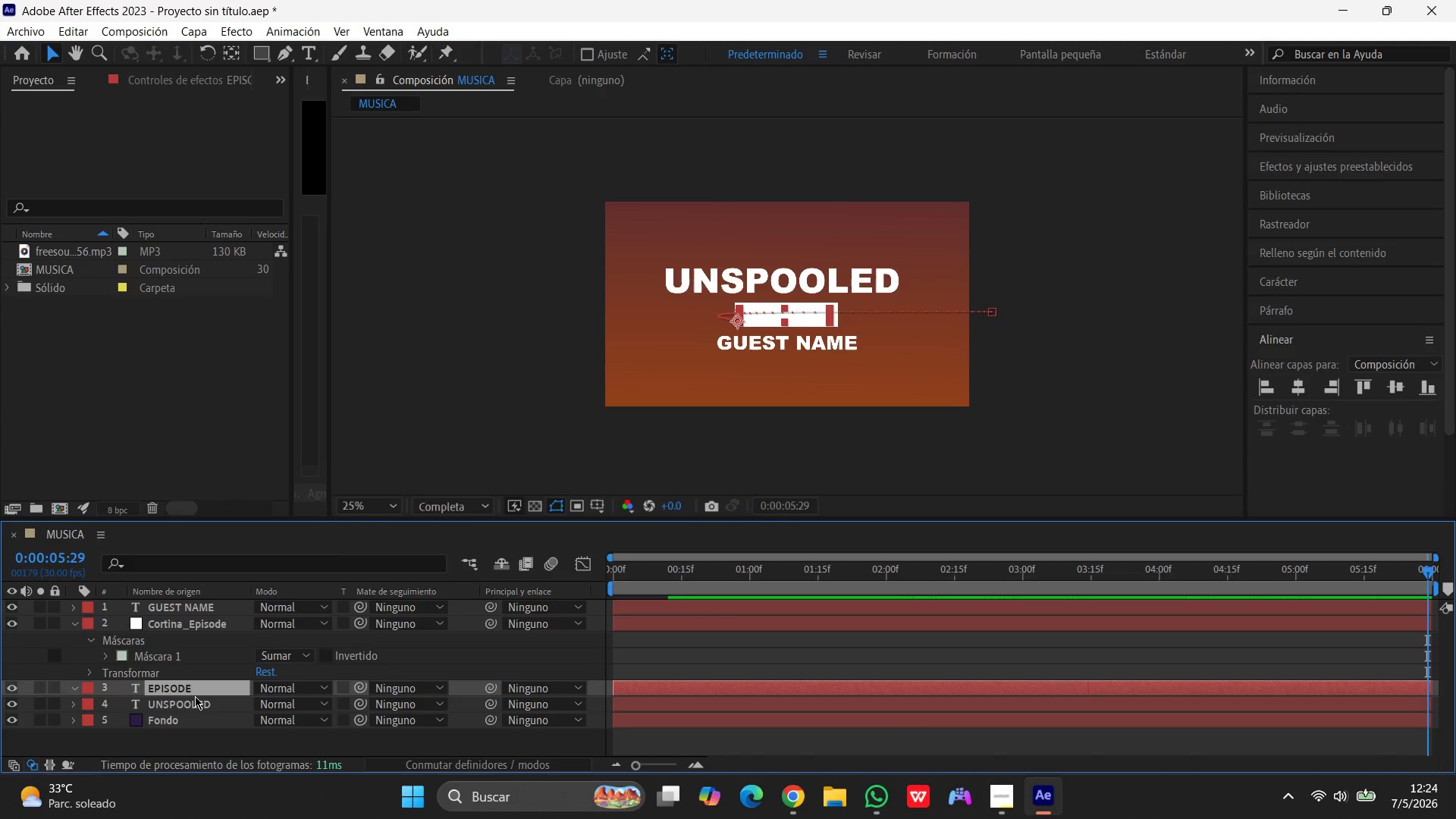 
left_click([438, 689])
 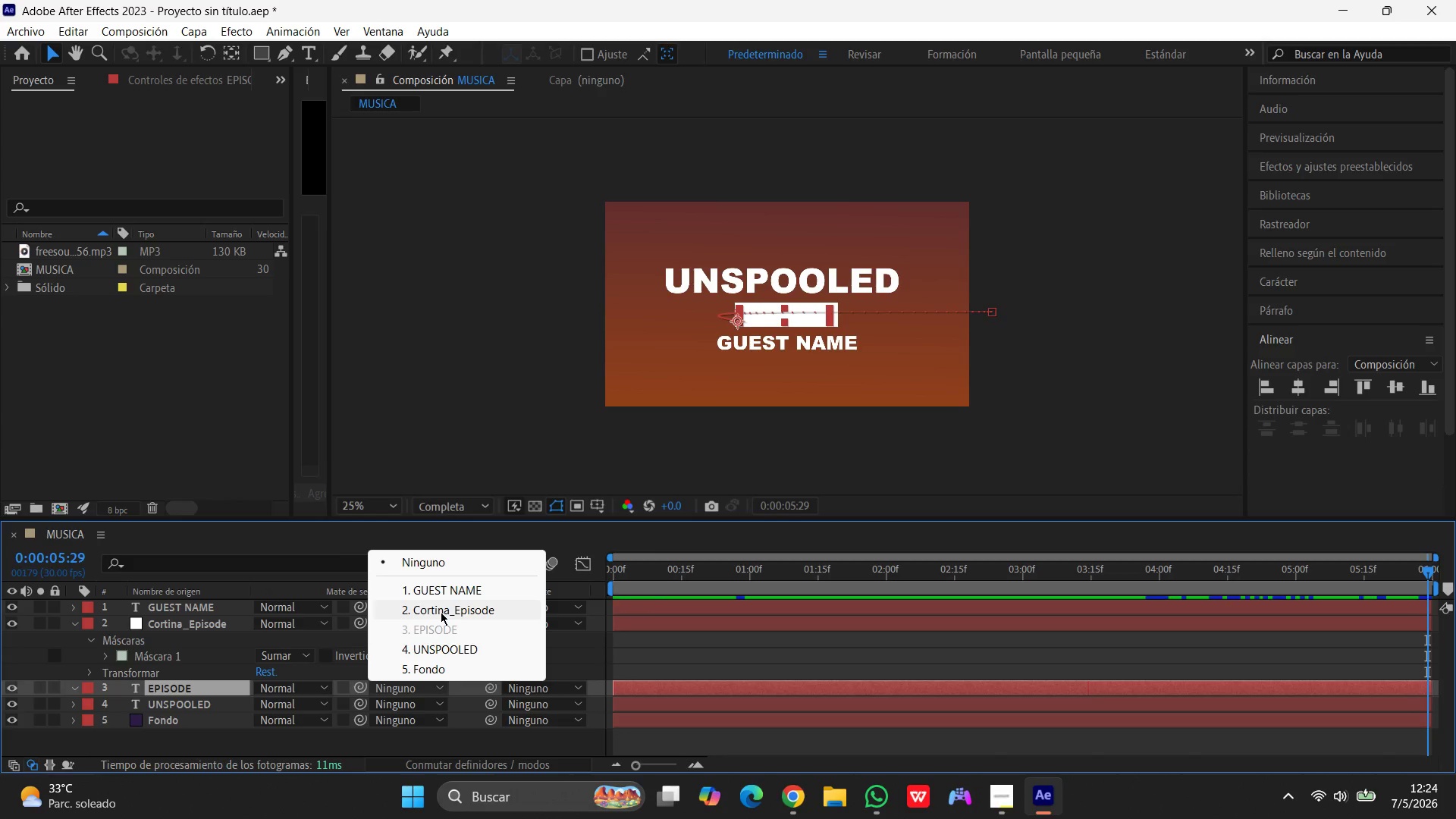 
left_click([441, 612])
 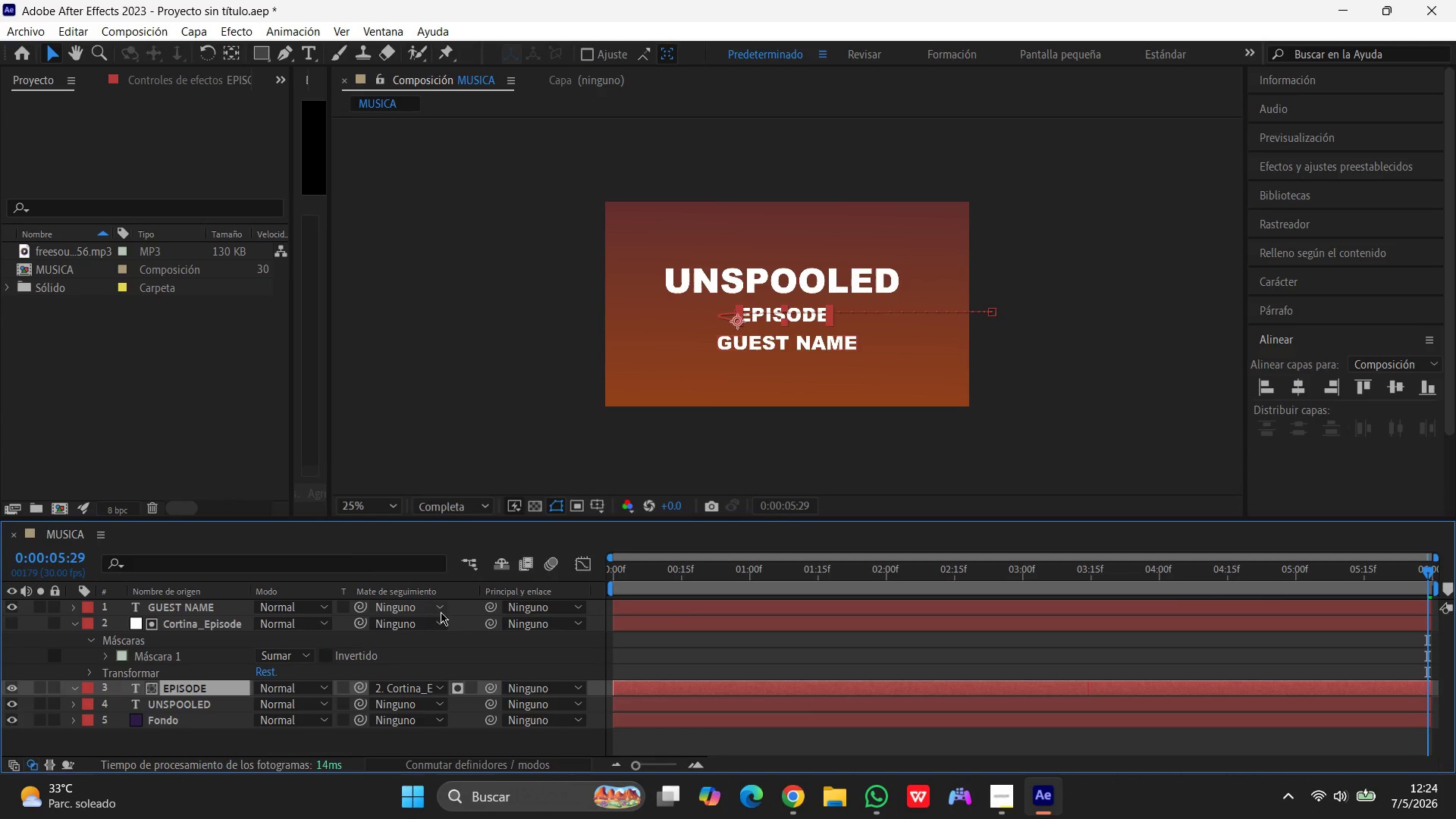 
wait(6.53)
 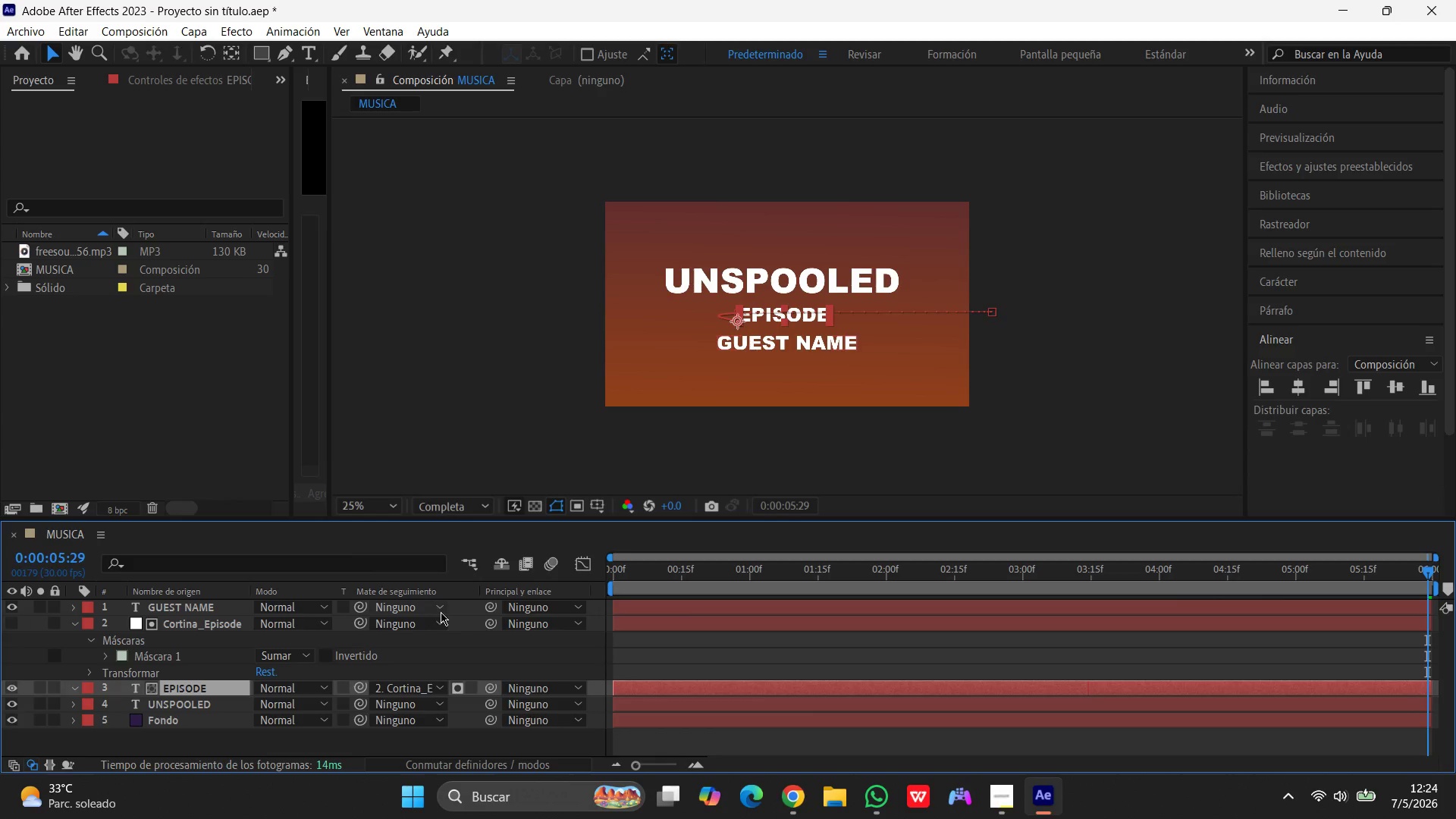 
left_click([457, 688])
 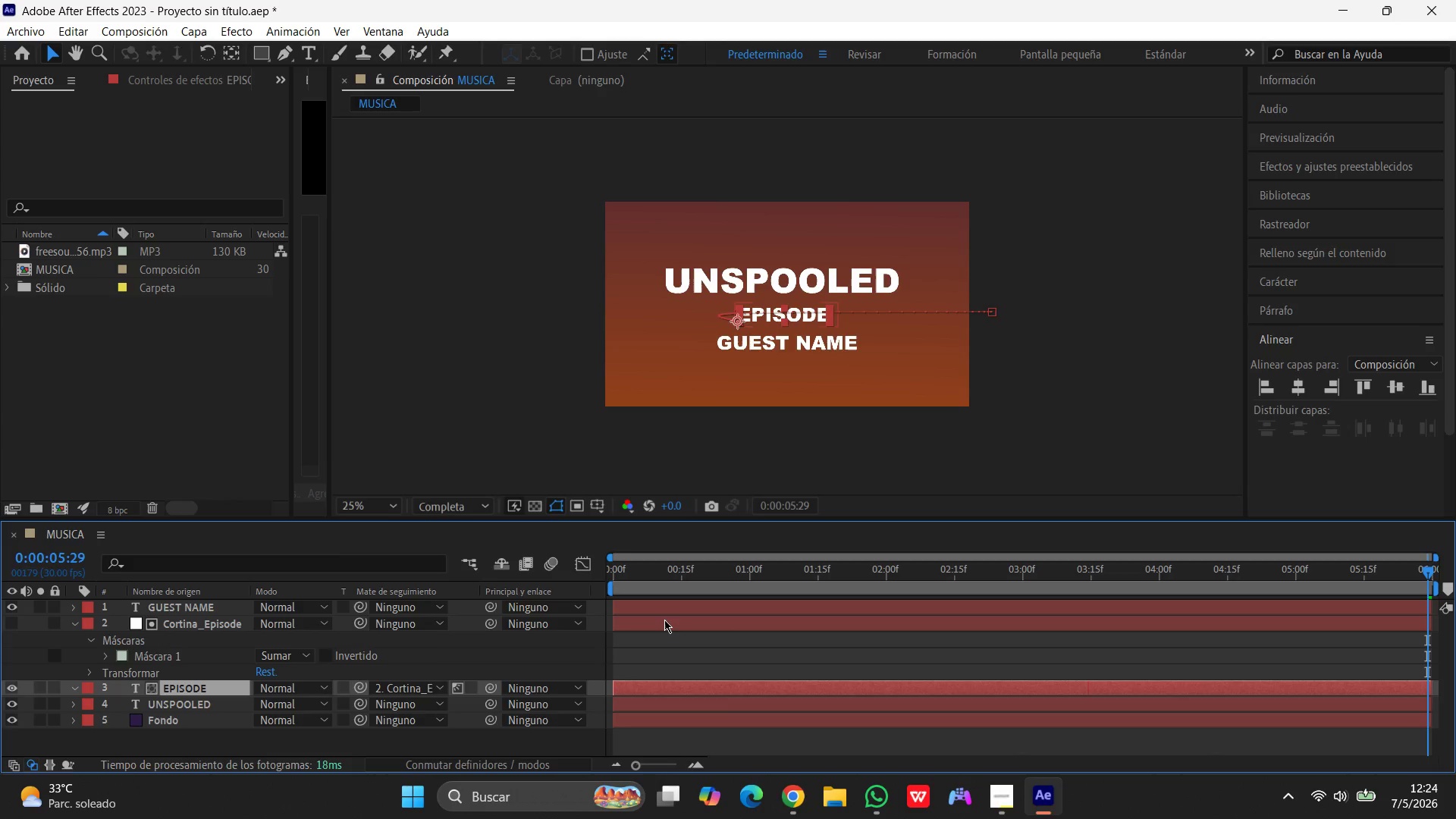 
wait(8.97)
 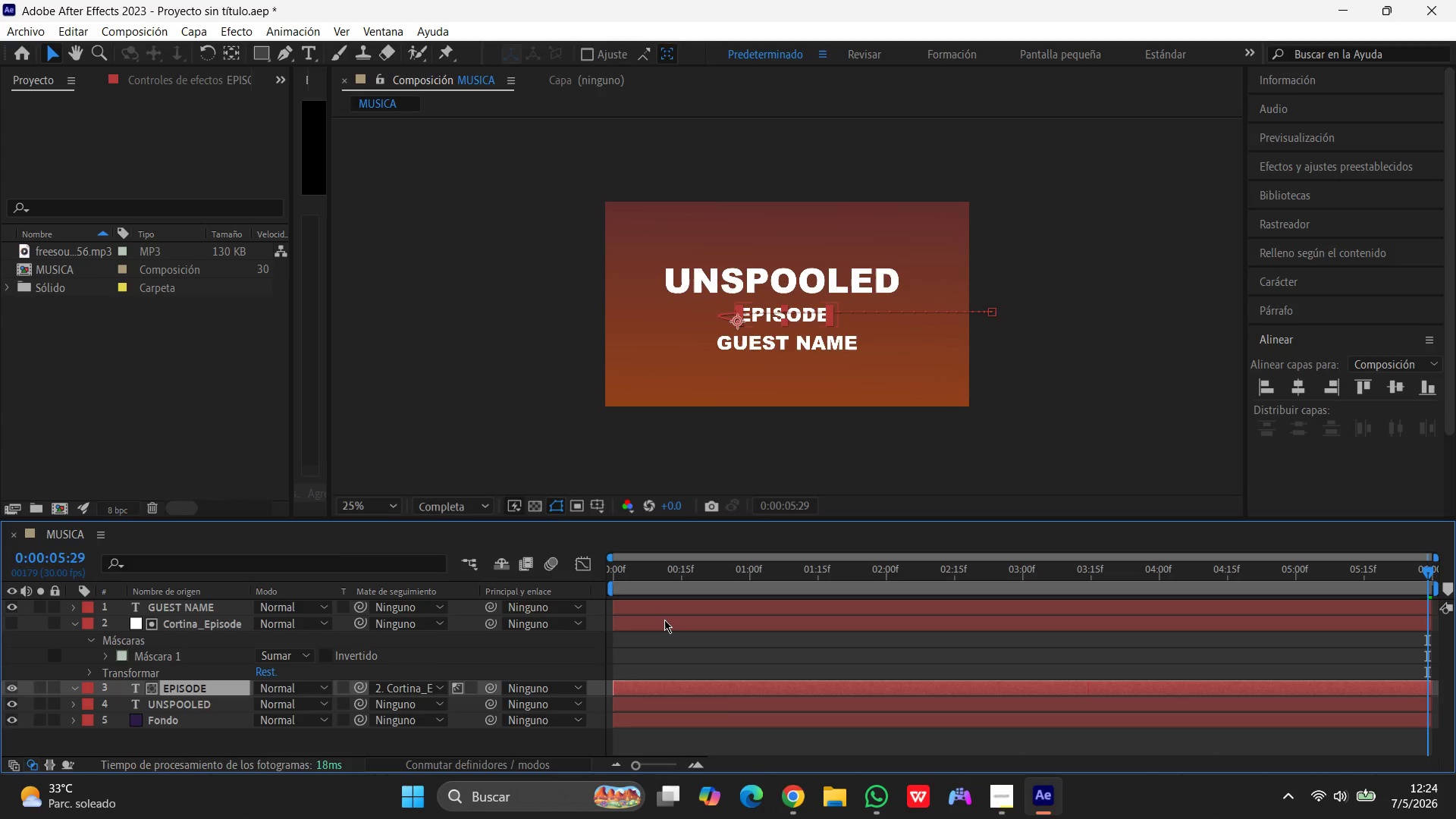 
left_click([453, 689])
 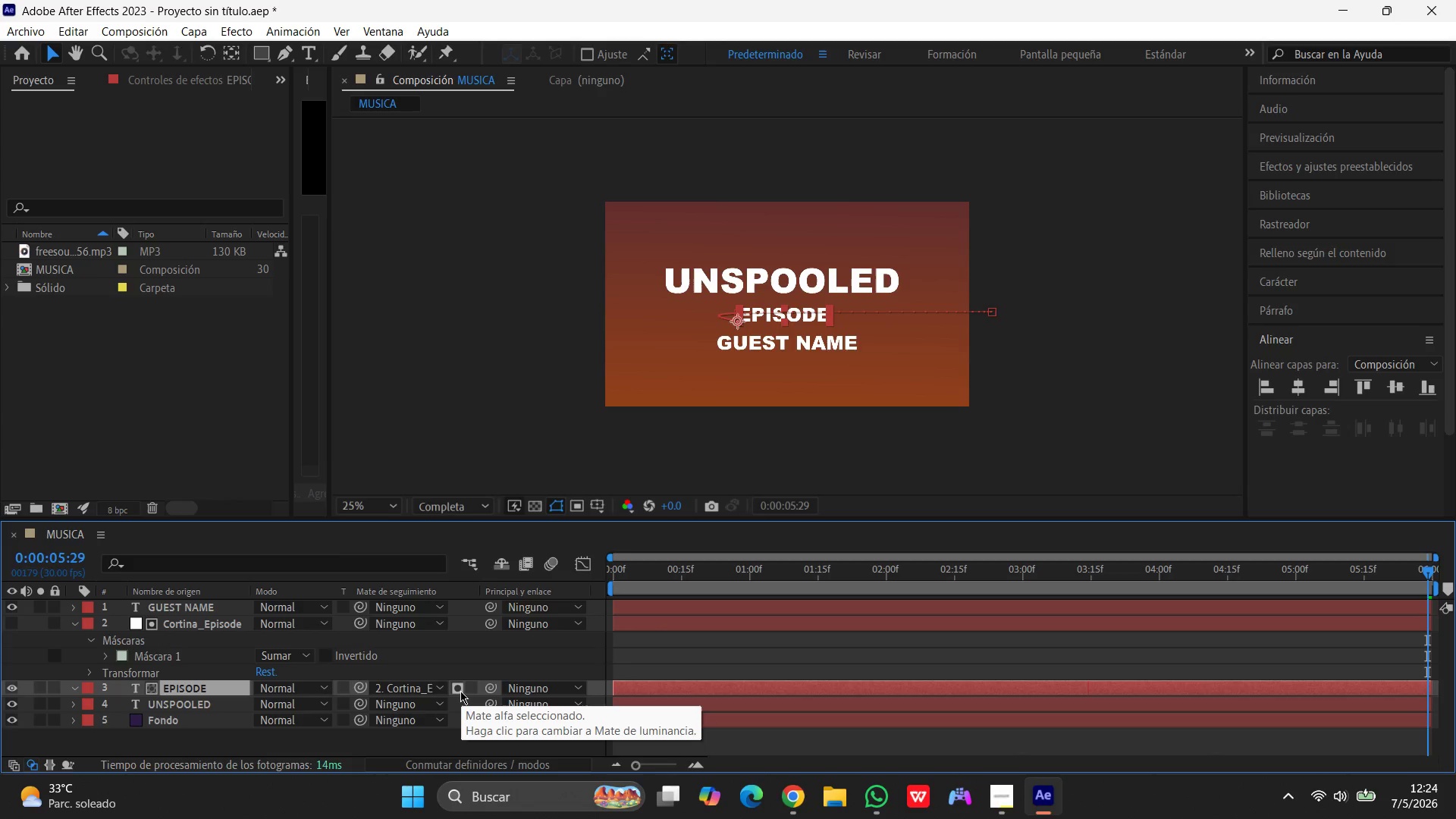 
left_click([457, 690])
 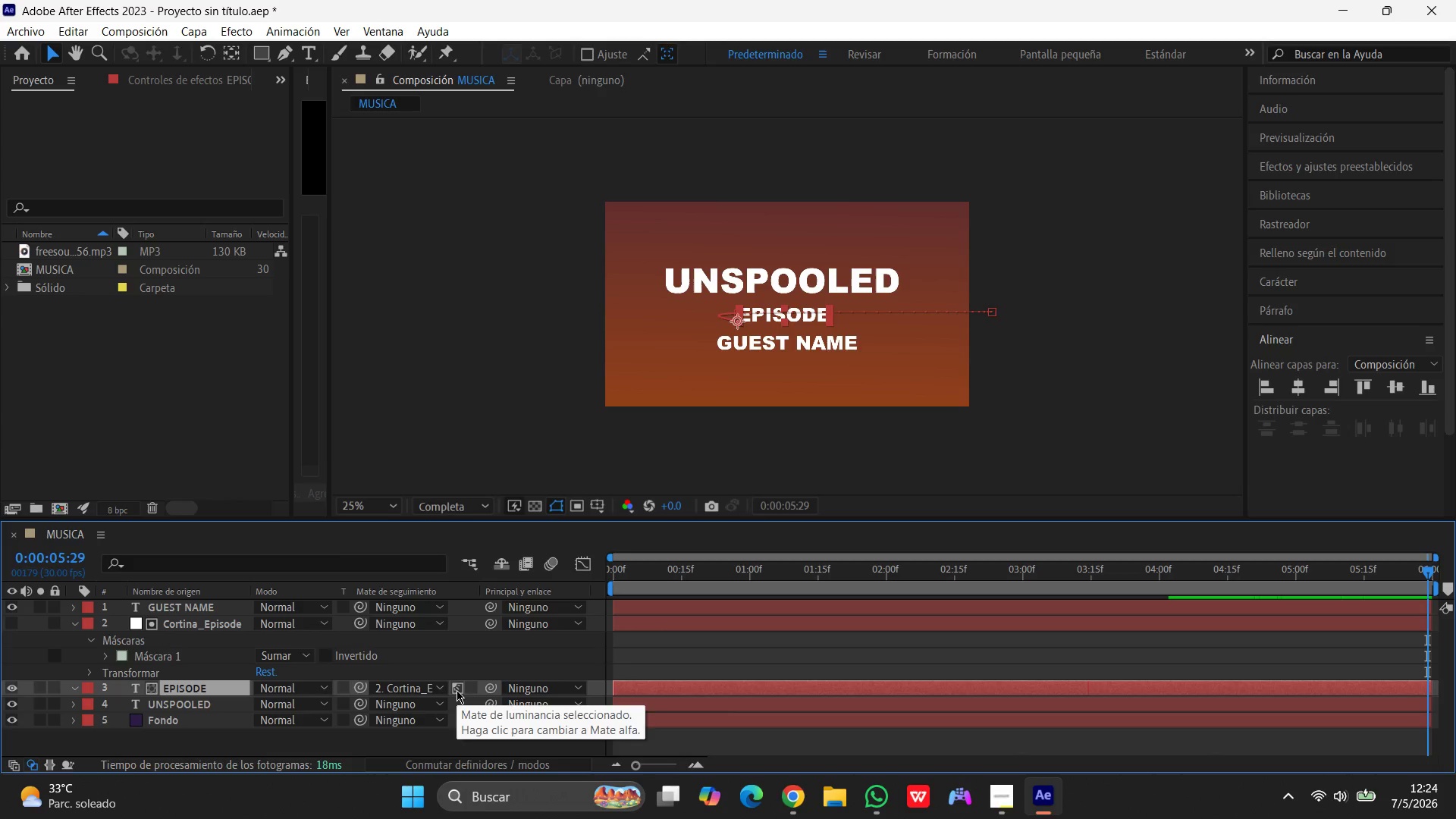 
key(Control+Z)
 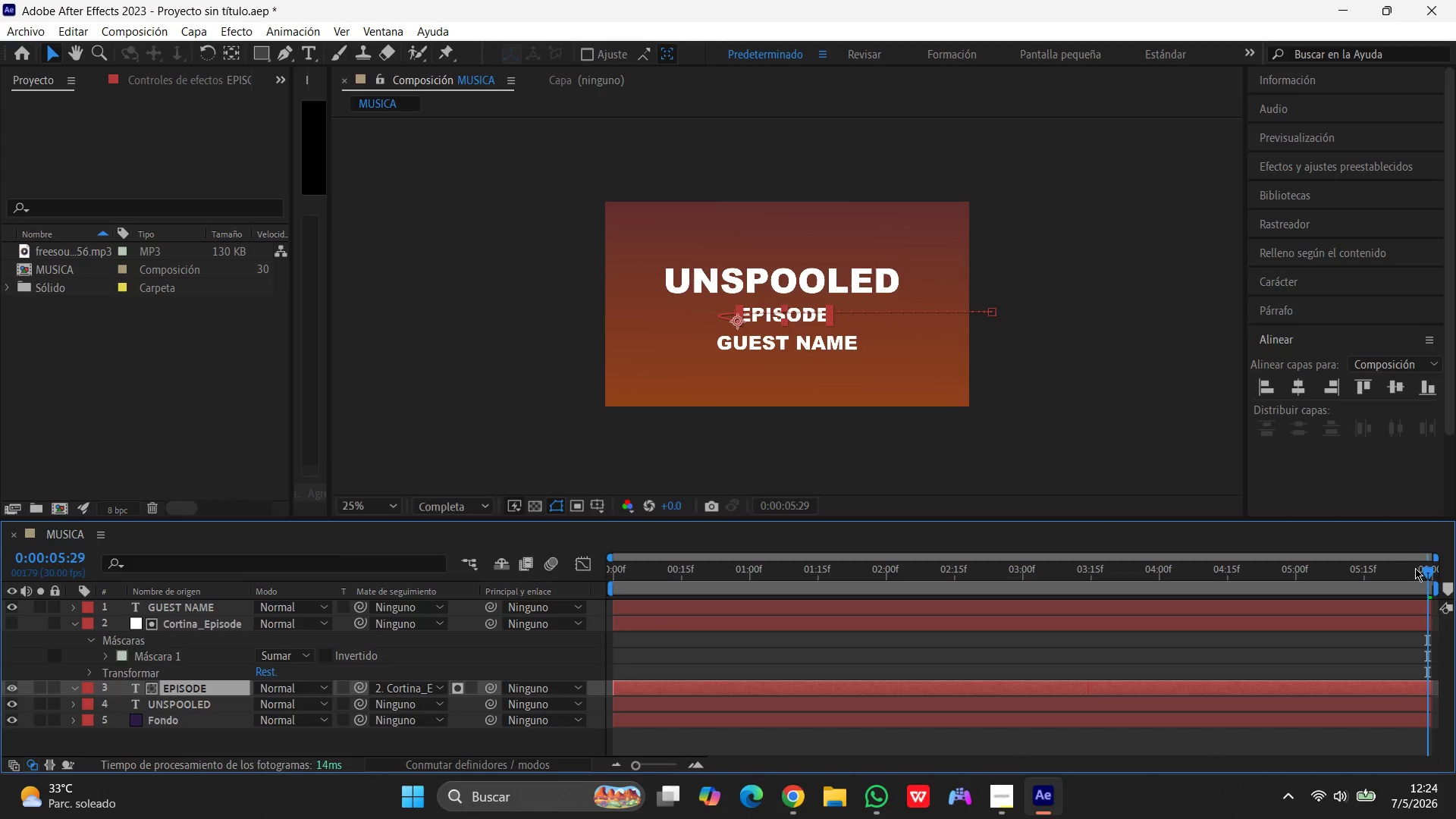 
left_click_drag(start_coordinate=[1422, 571], to_coordinate=[461, 613])
 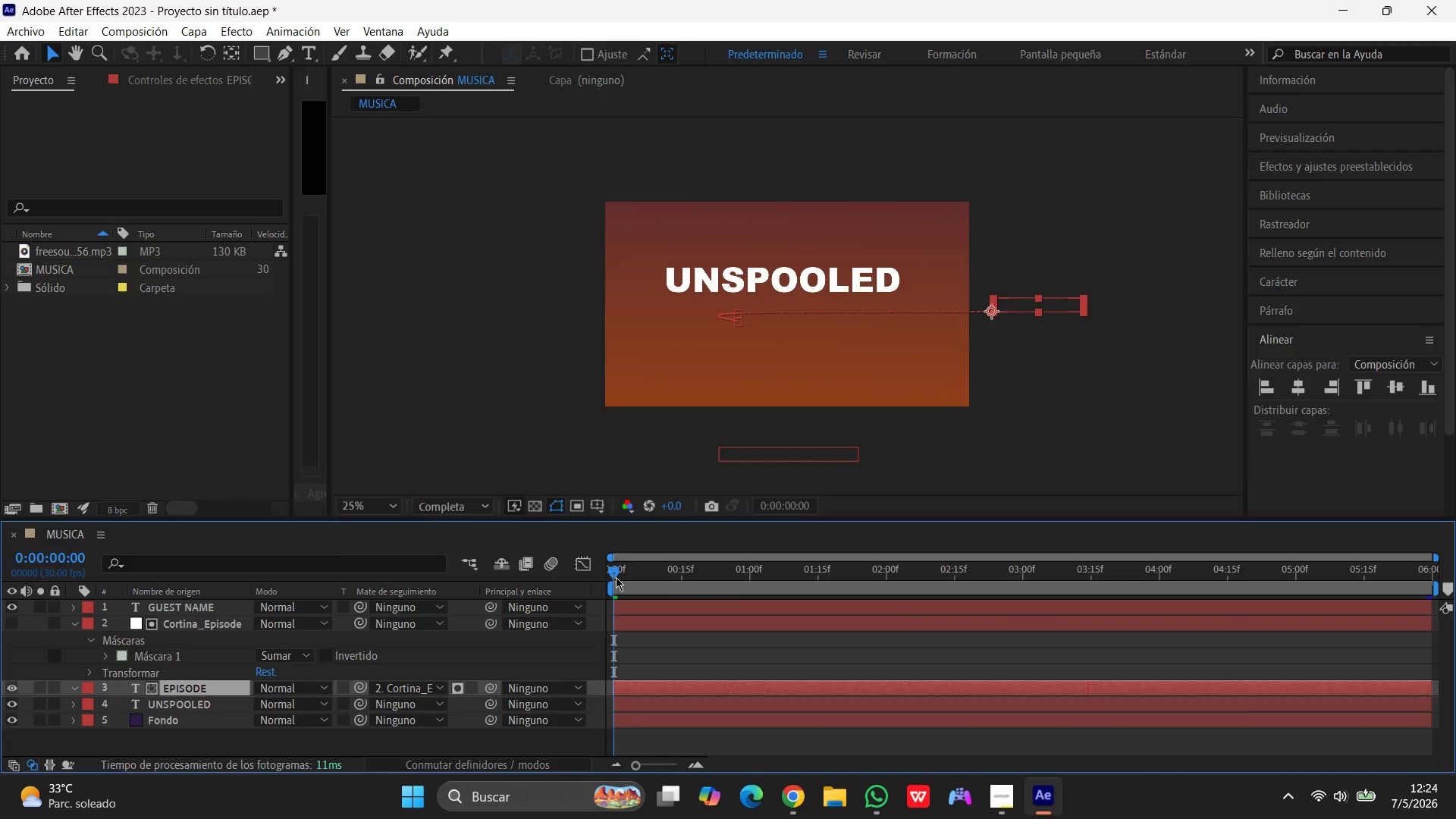 
left_click_drag(start_coordinate=[614, 574], to_coordinate=[607, 574])
 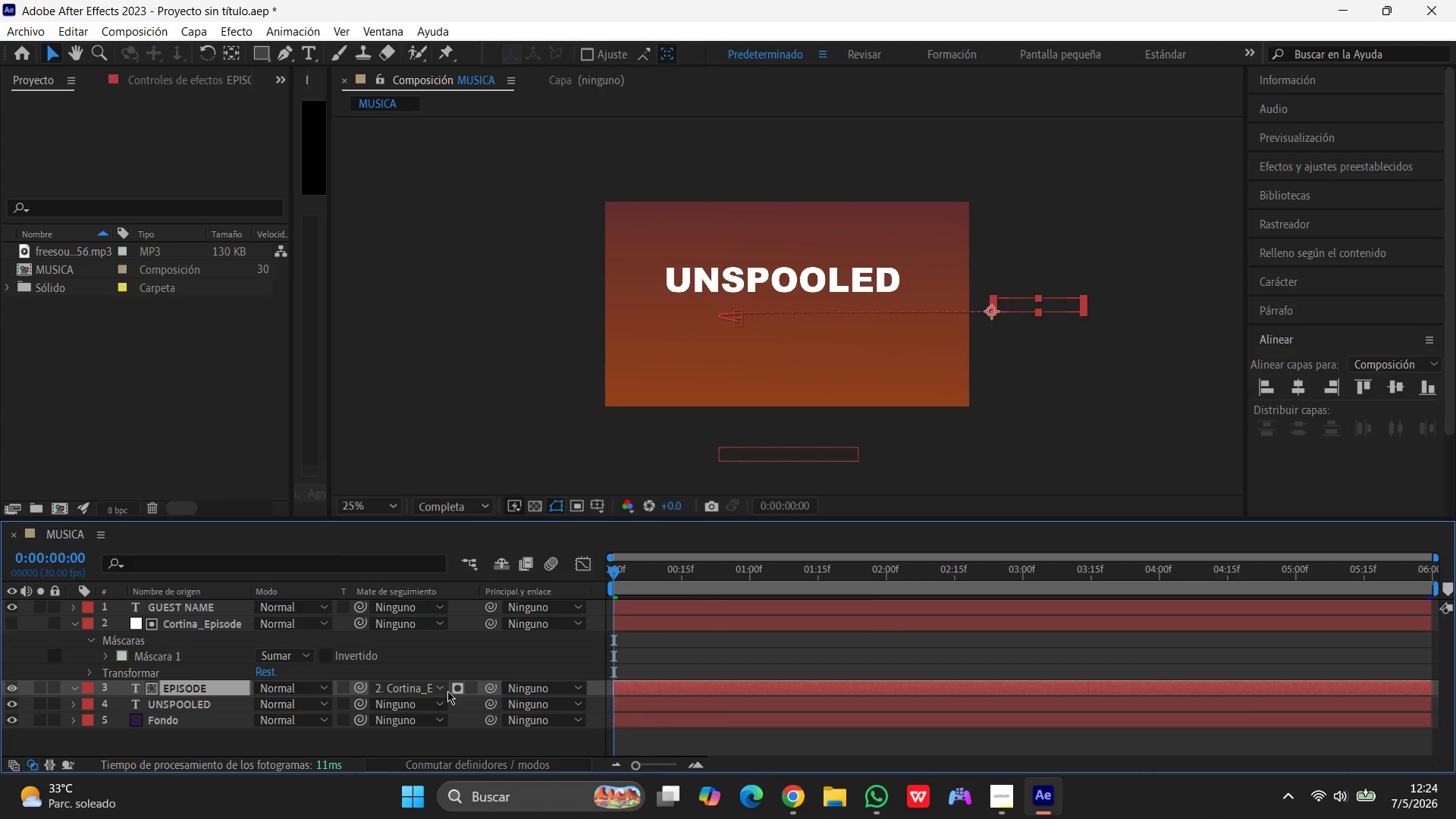 
wait(5.69)
 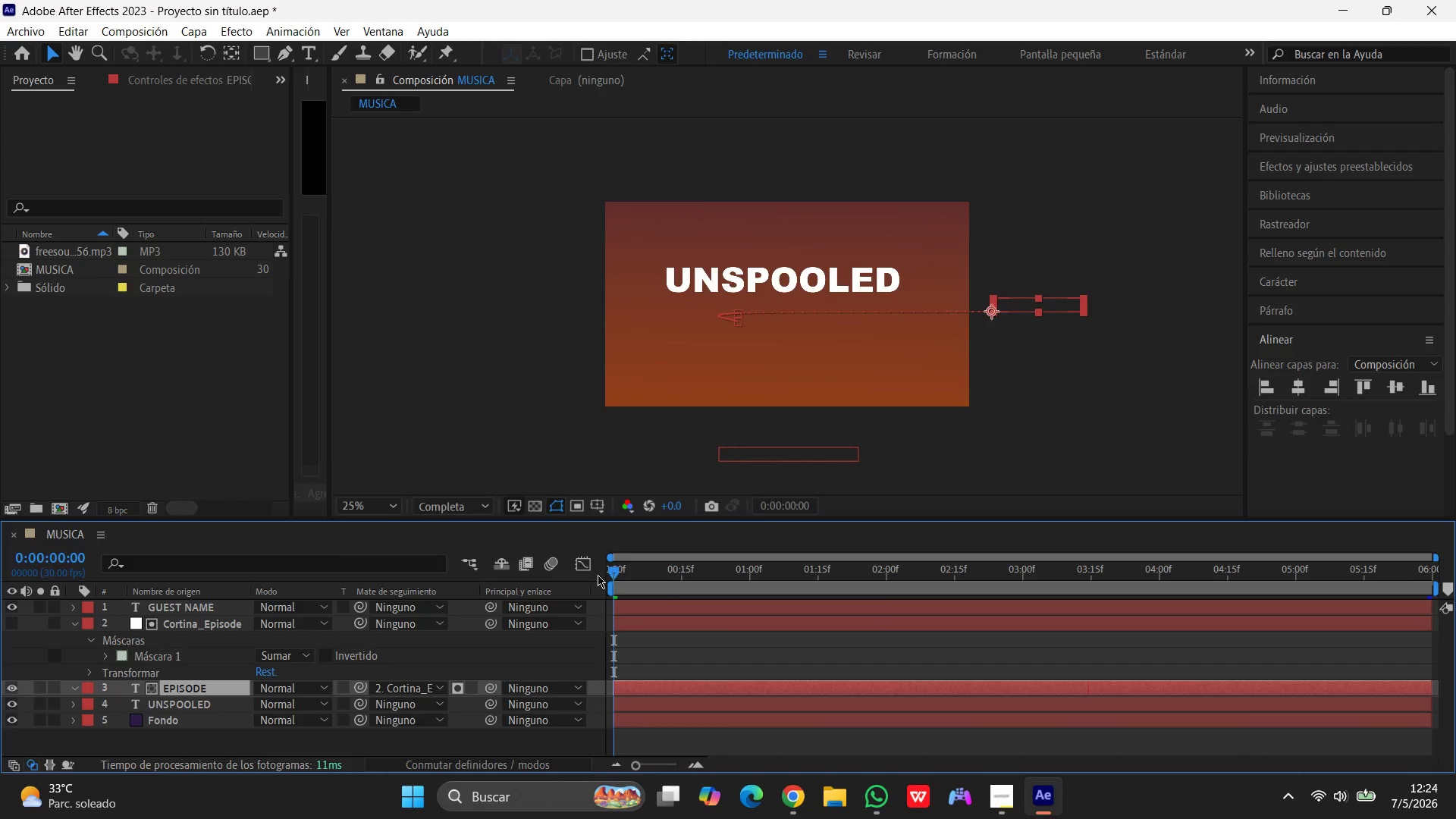 
left_click([454, 686])
 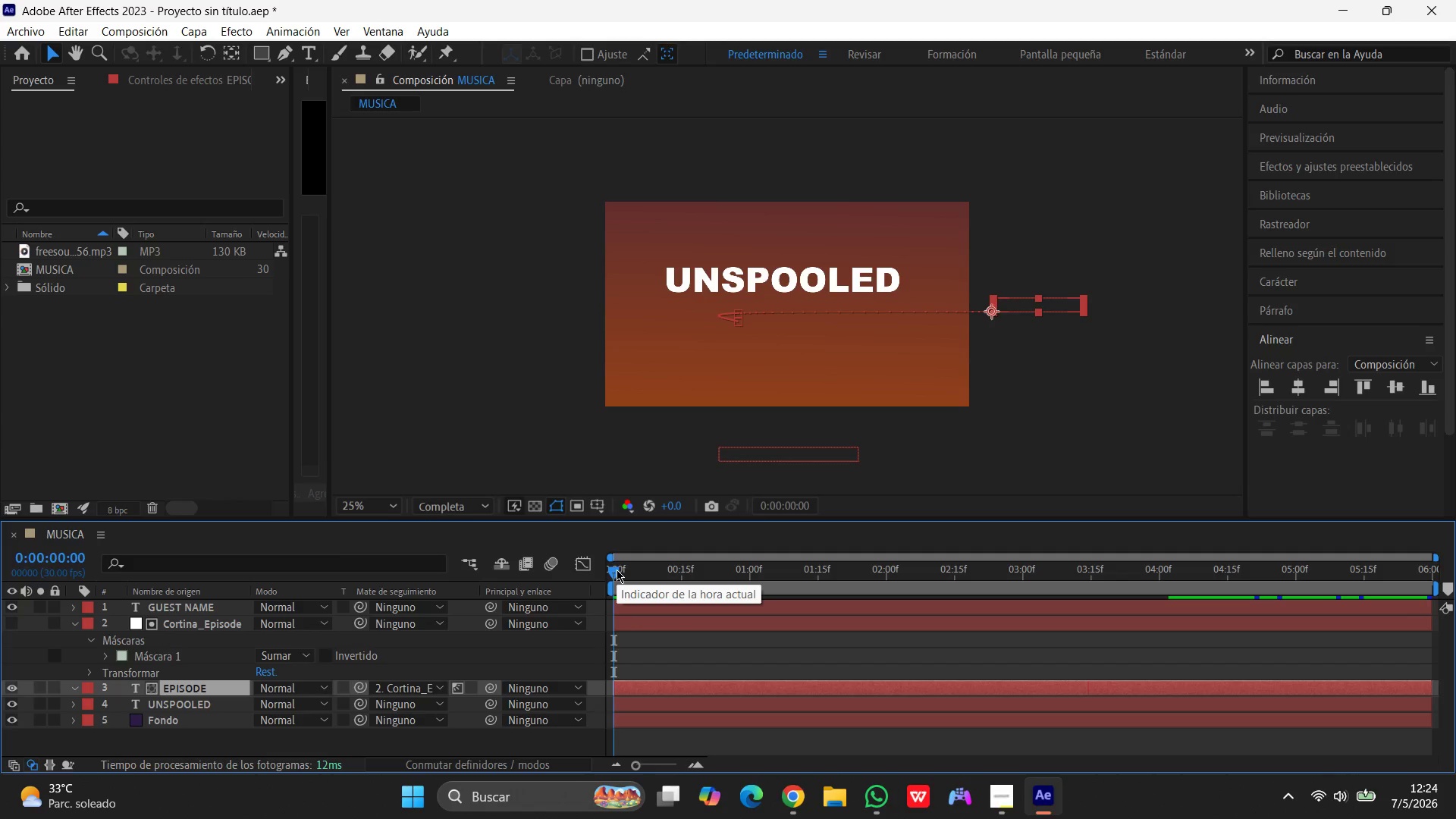 
key(Space)
 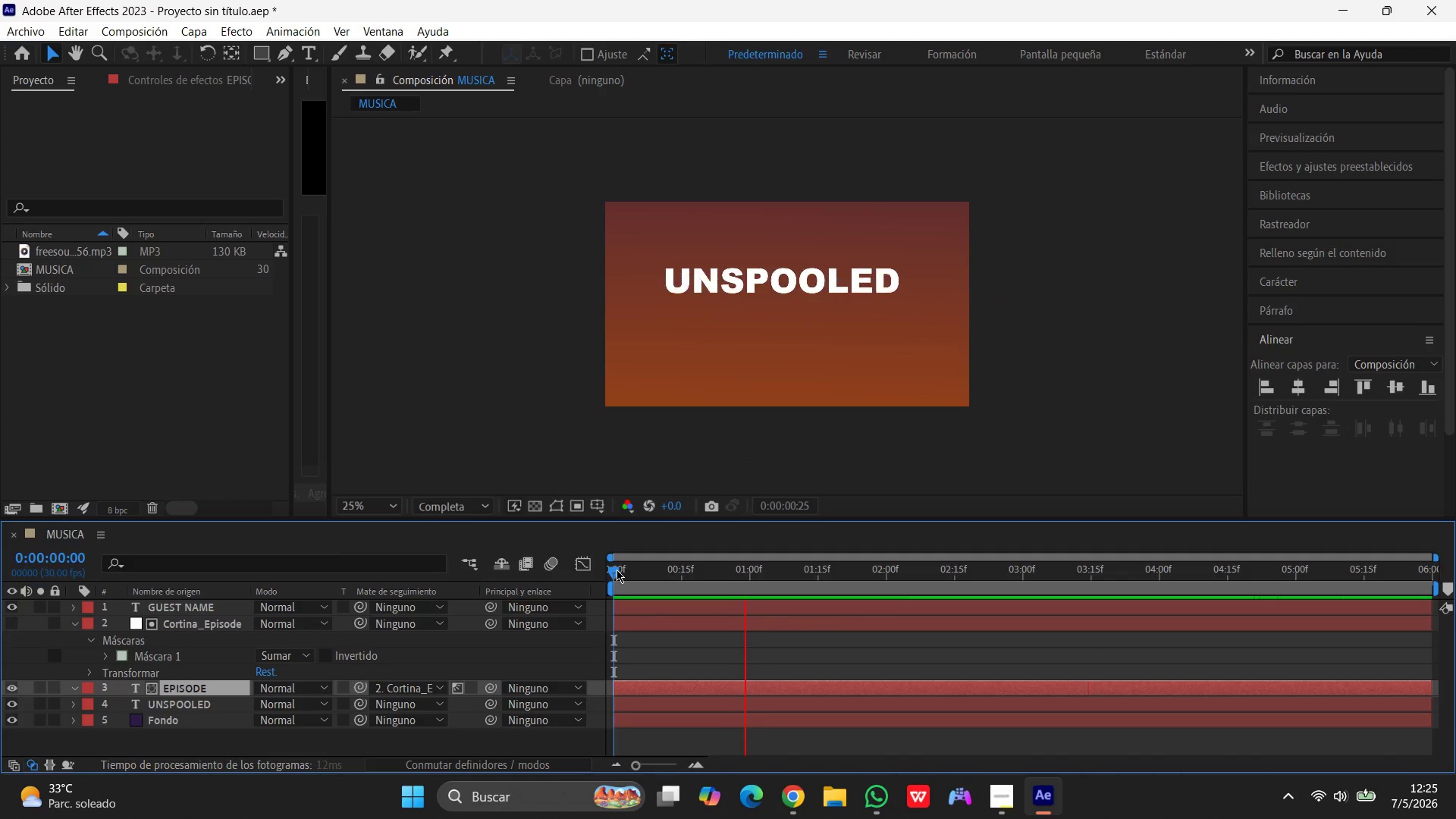 
wait(12.38)
 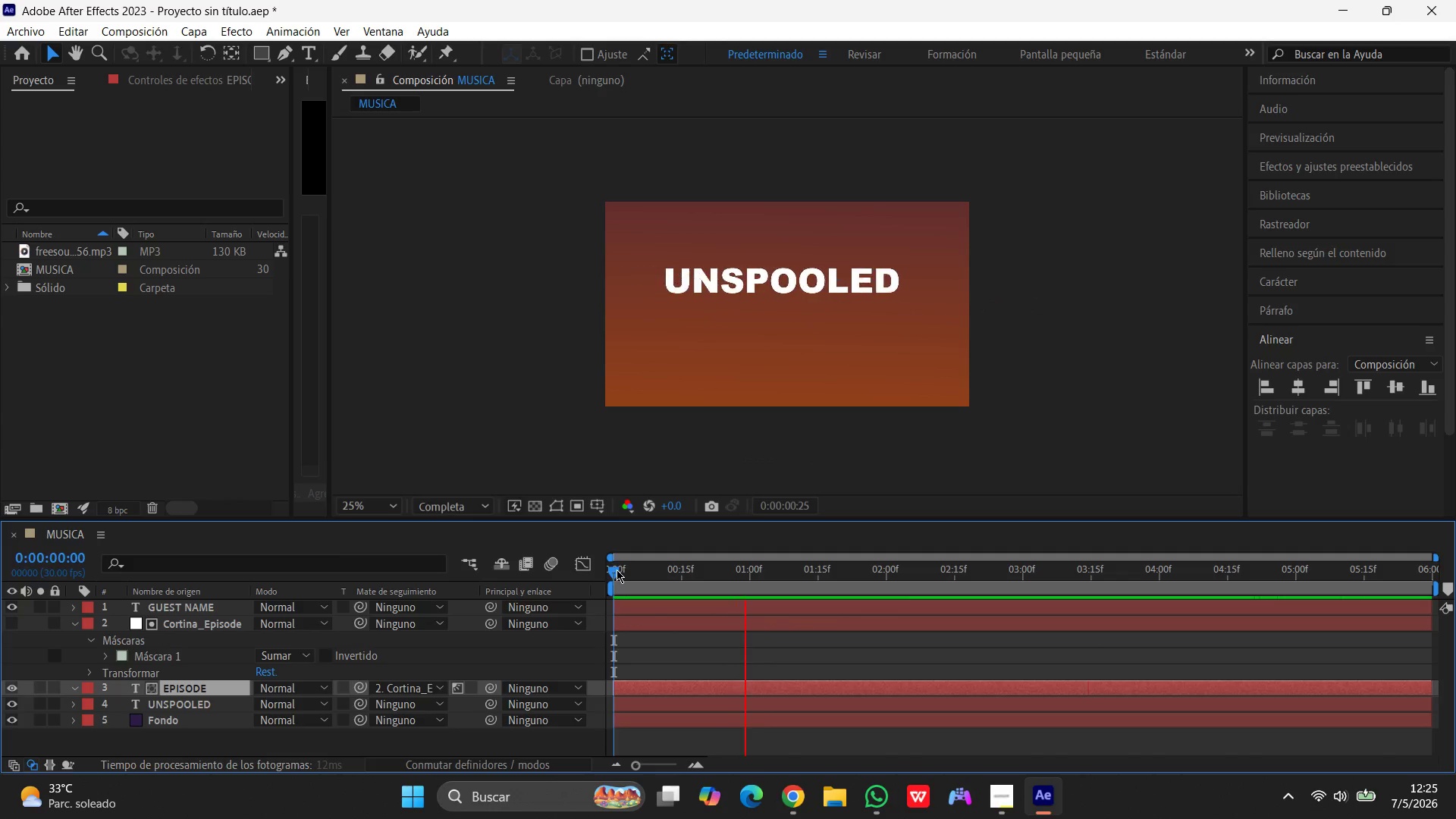 
key(Space)
 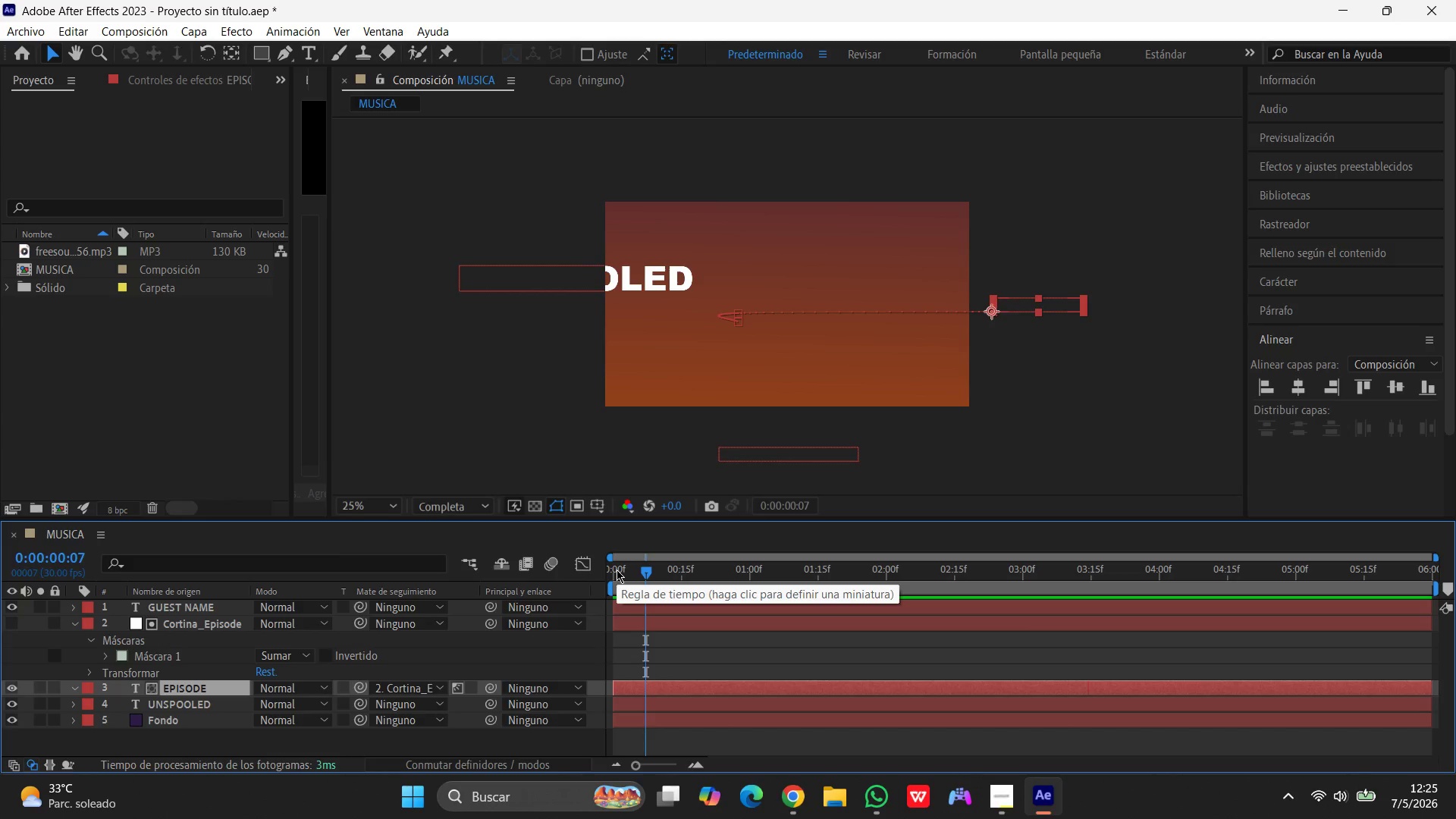 
wait(15.36)
 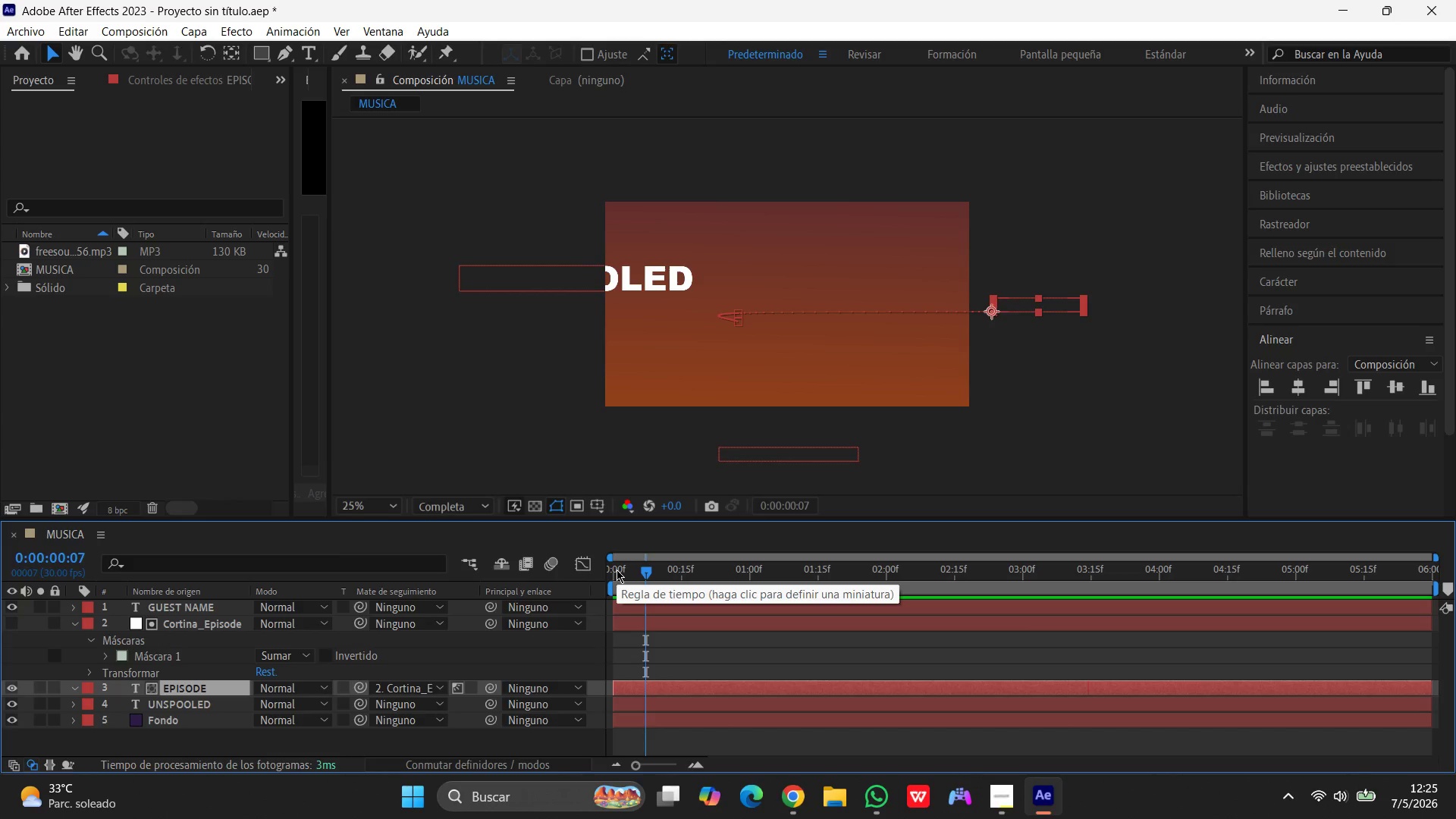 
mouse_move([461, 686])
 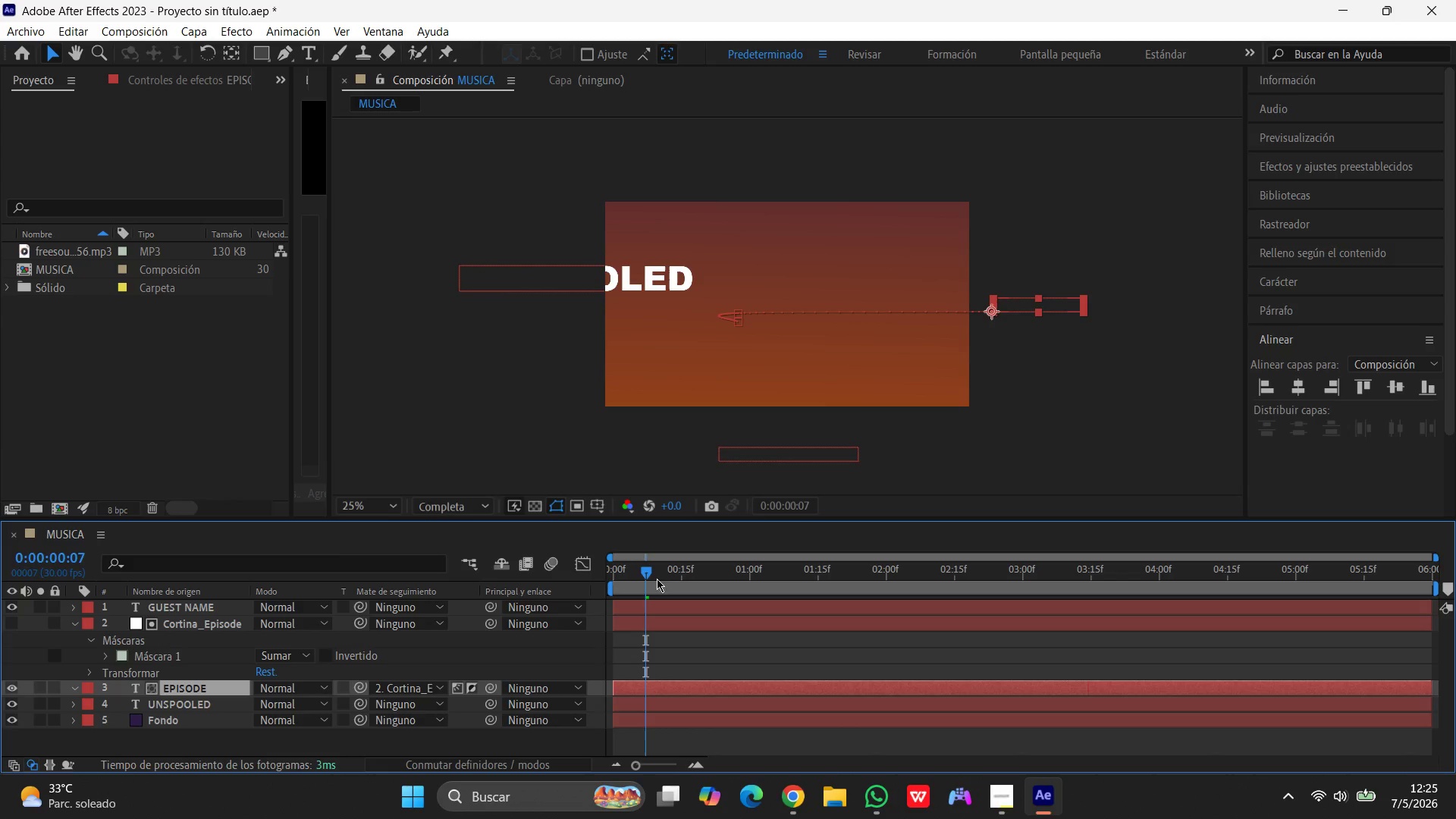 
left_click_drag(start_coordinate=[635, 571], to_coordinate=[510, 579])
 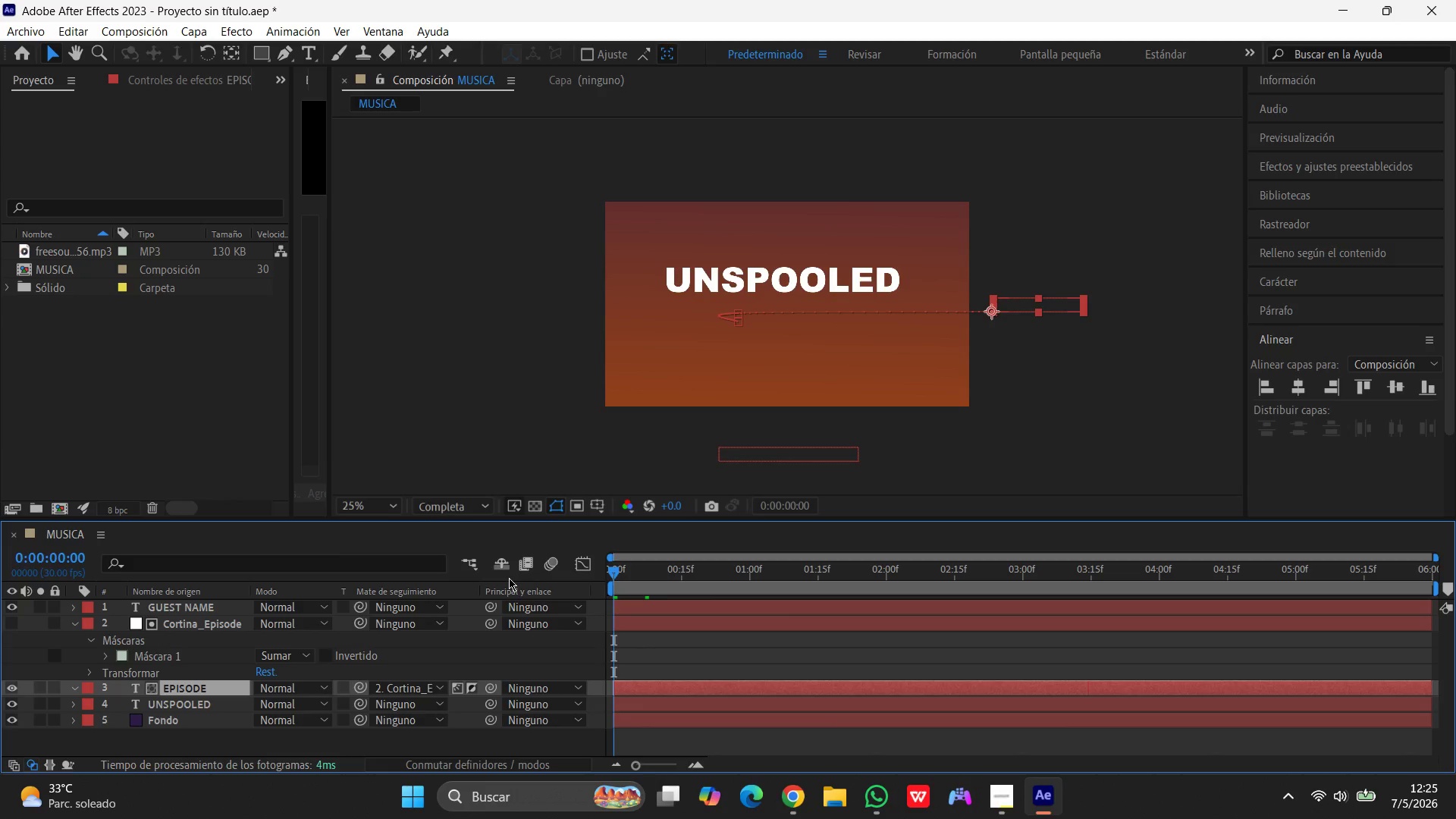 
key(Space)
 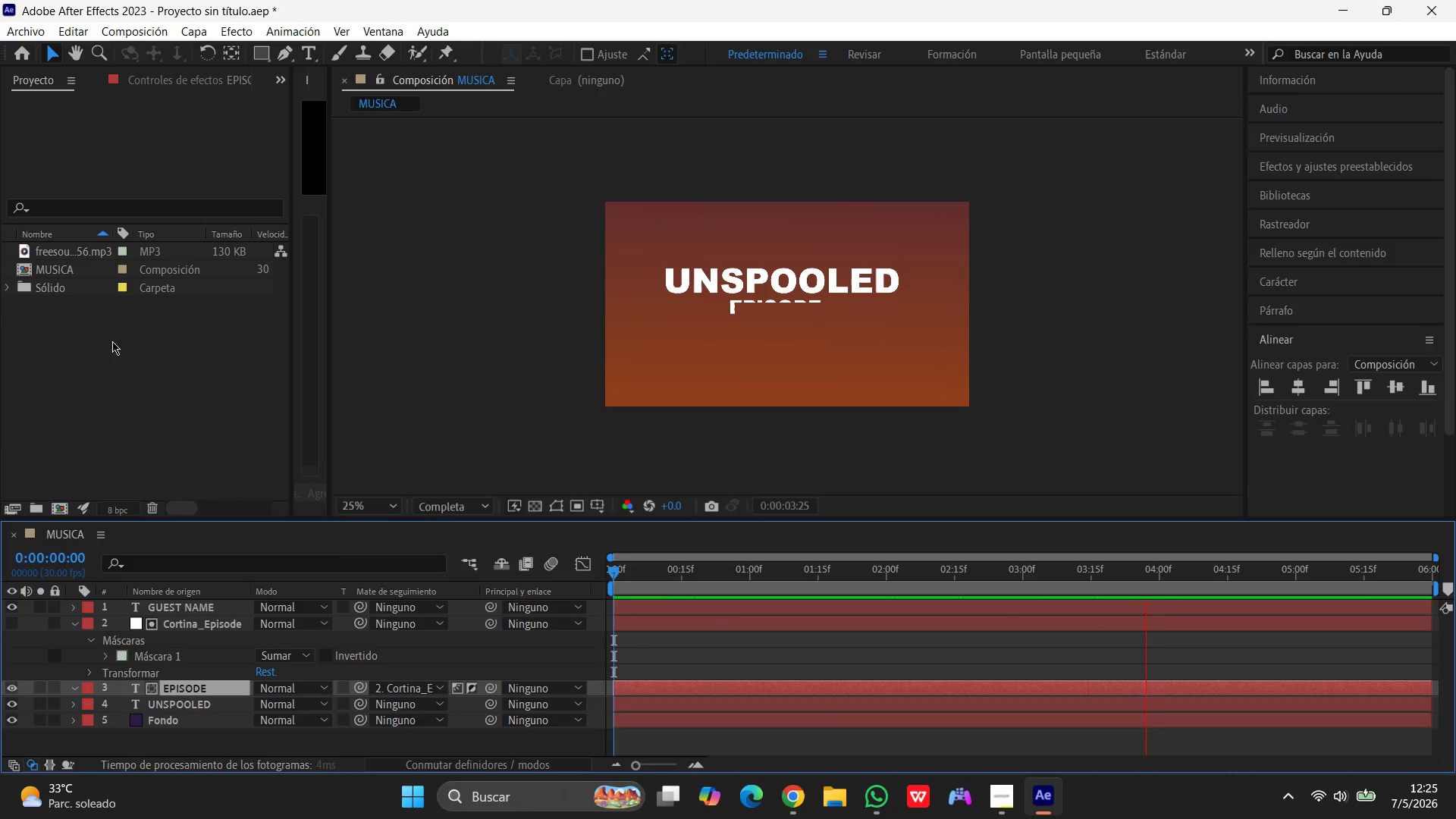 
wait(5.52)
 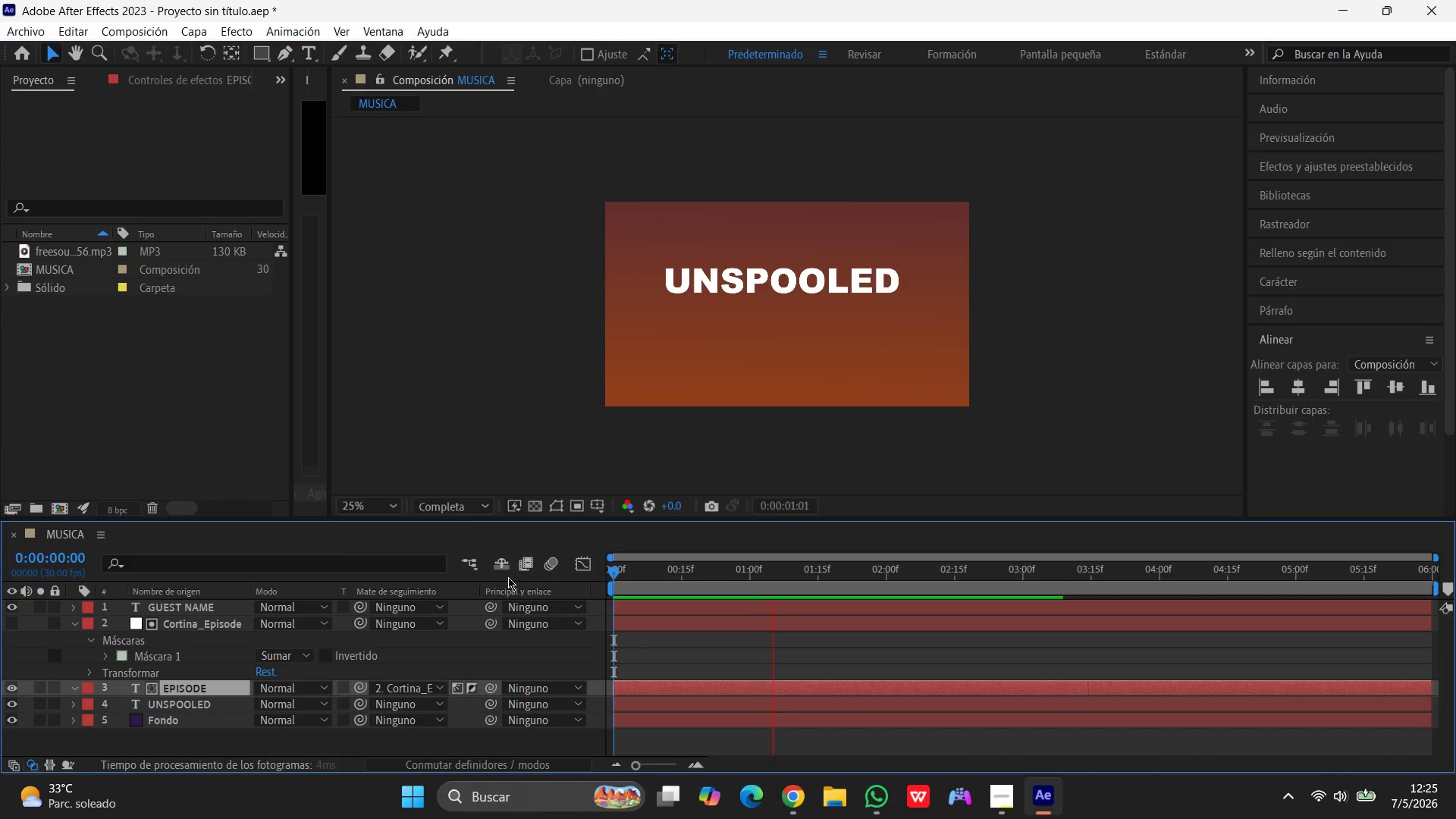 
left_click([454, 687])
 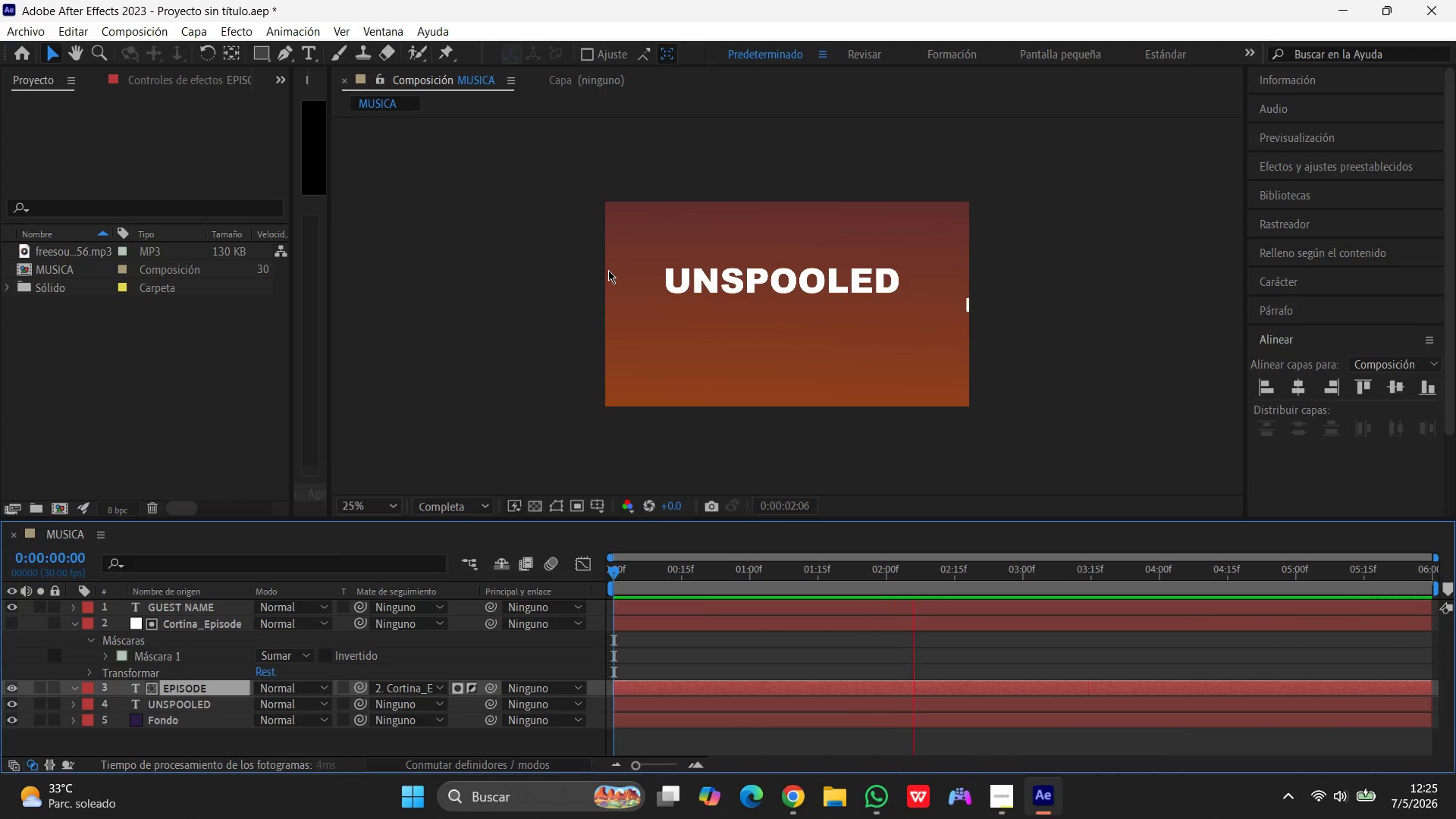 
wait(20.55)
 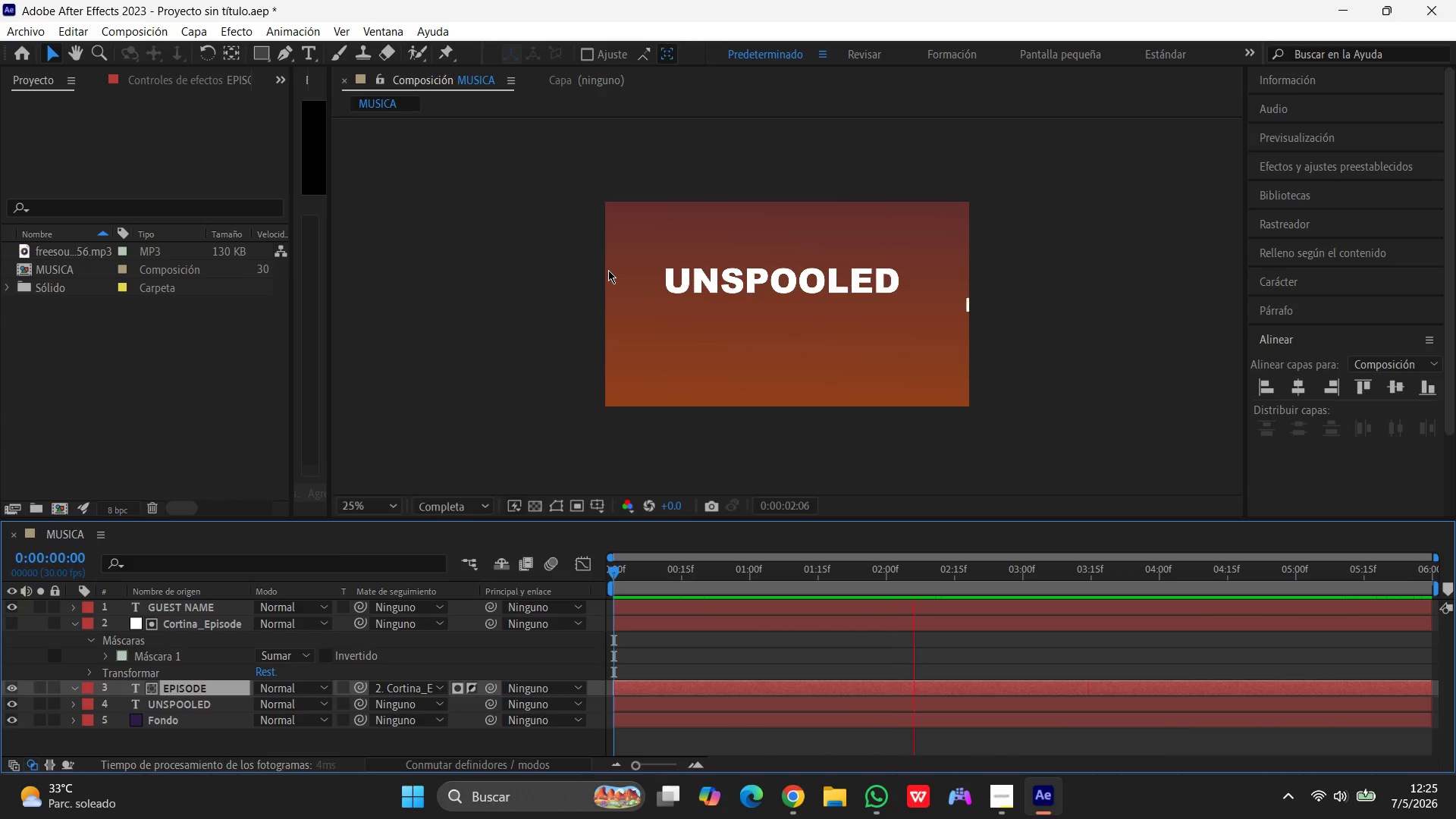 
left_click([456, 690])
 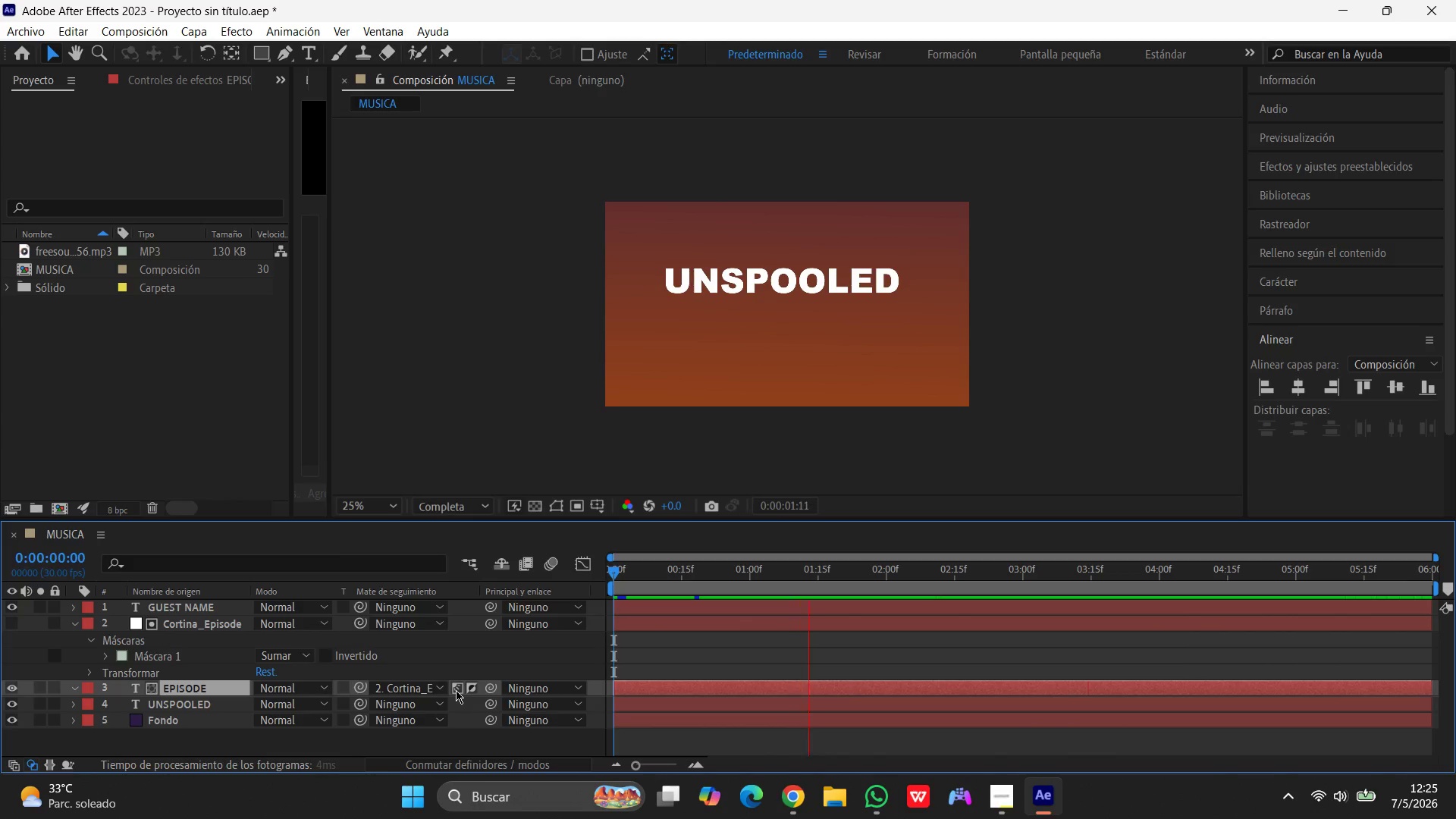 
left_click([456, 690])
 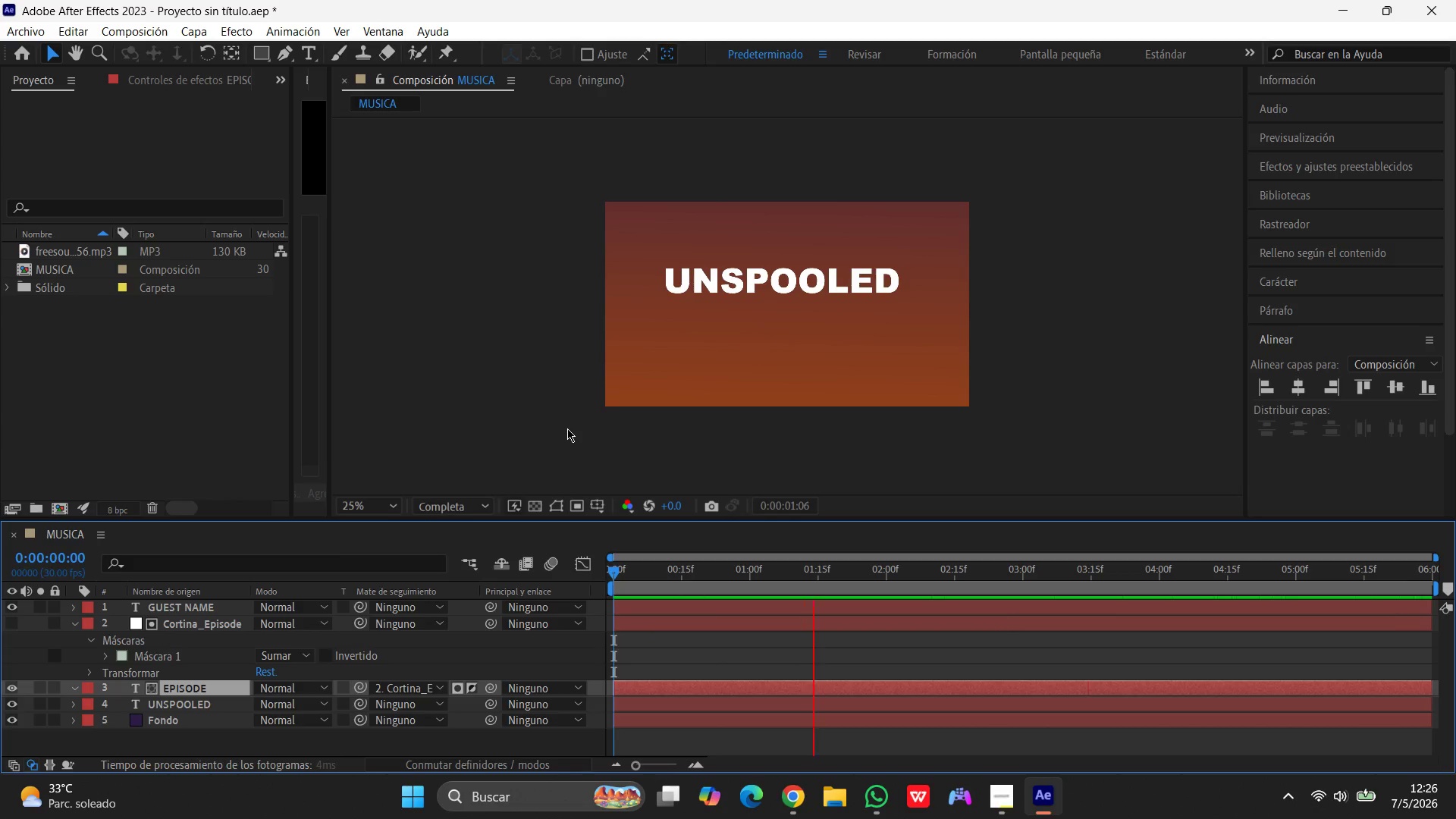 
wait(11.08)
 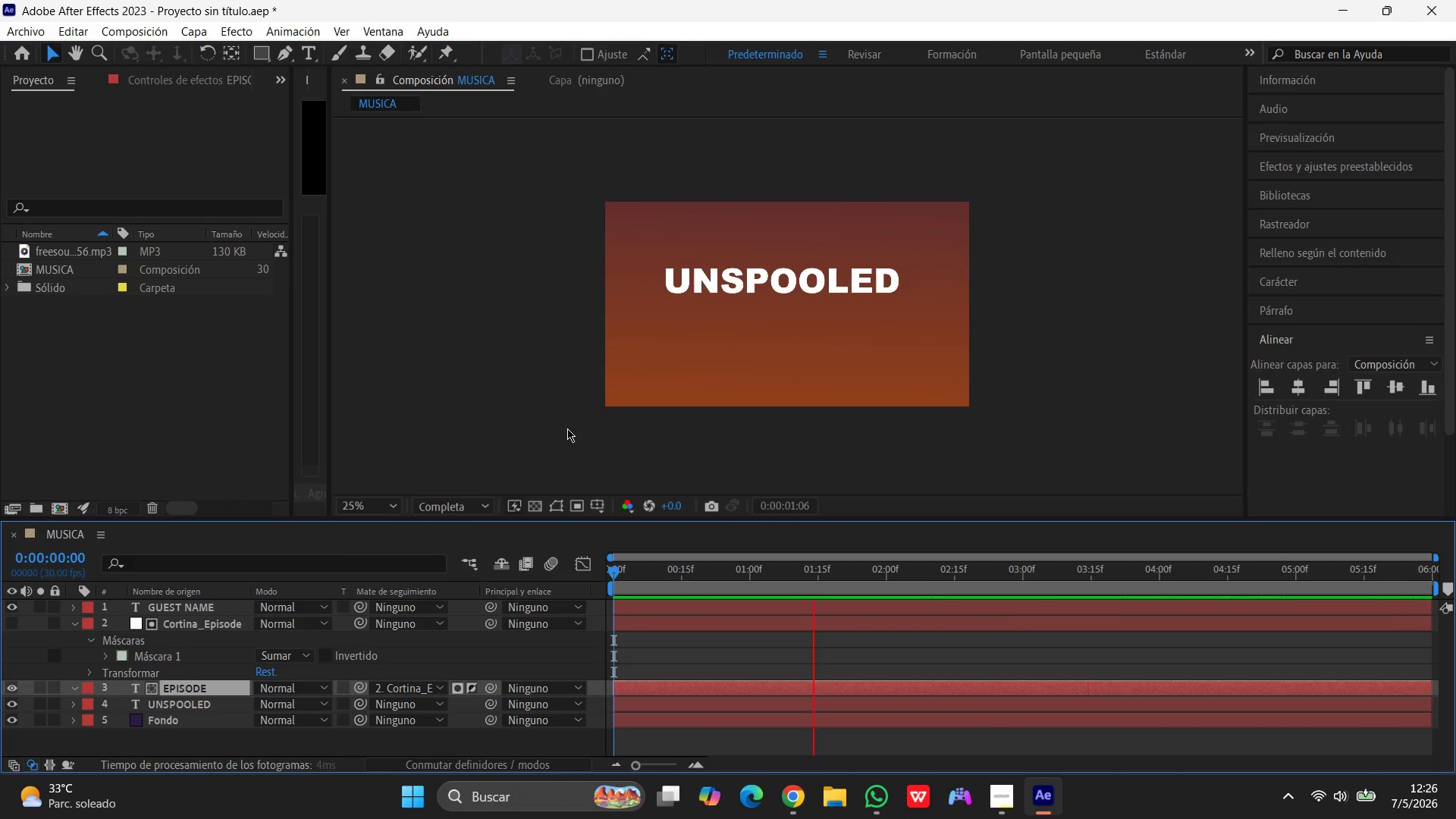 
key(Space)
 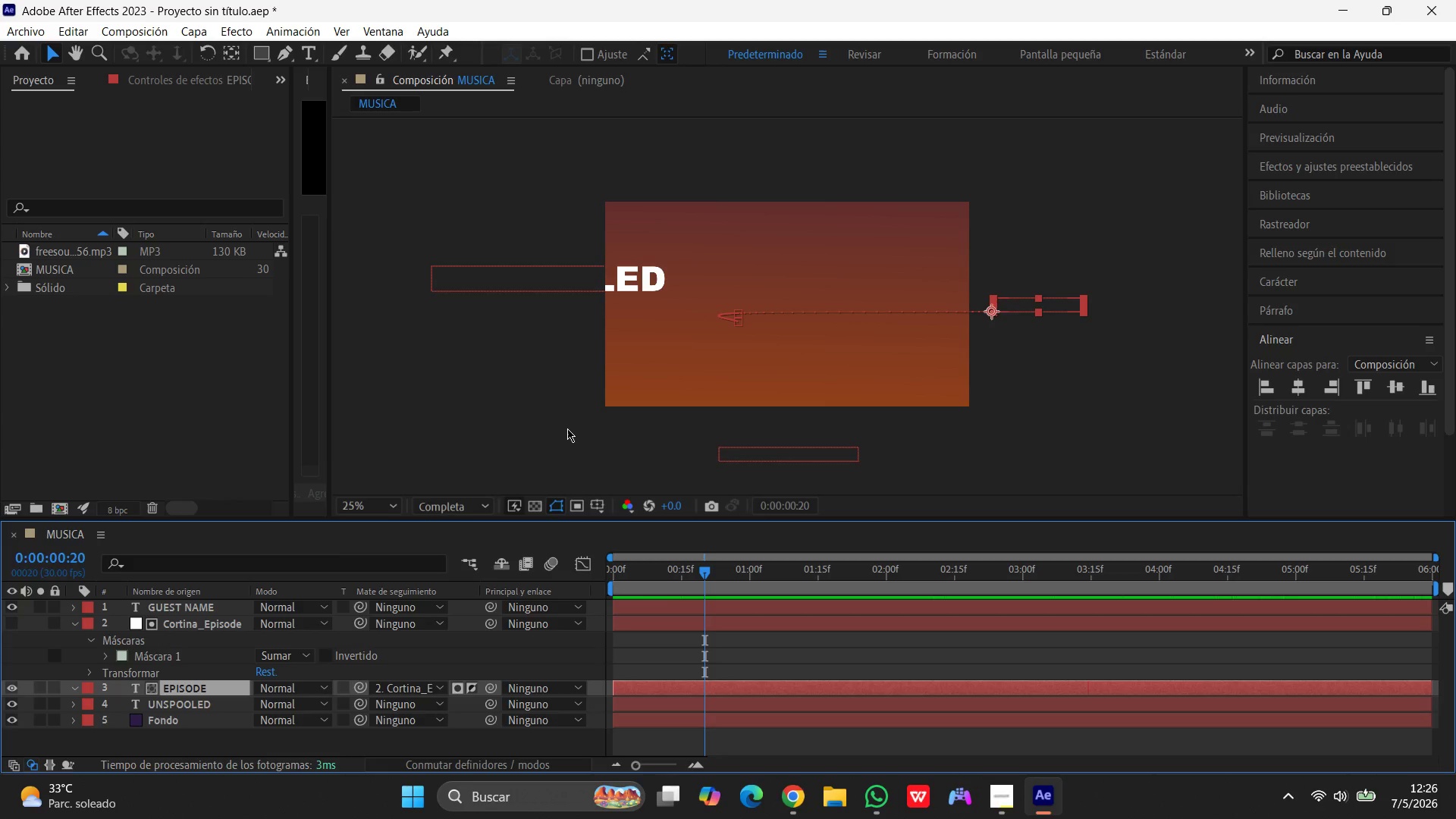 
wait(7.08)
 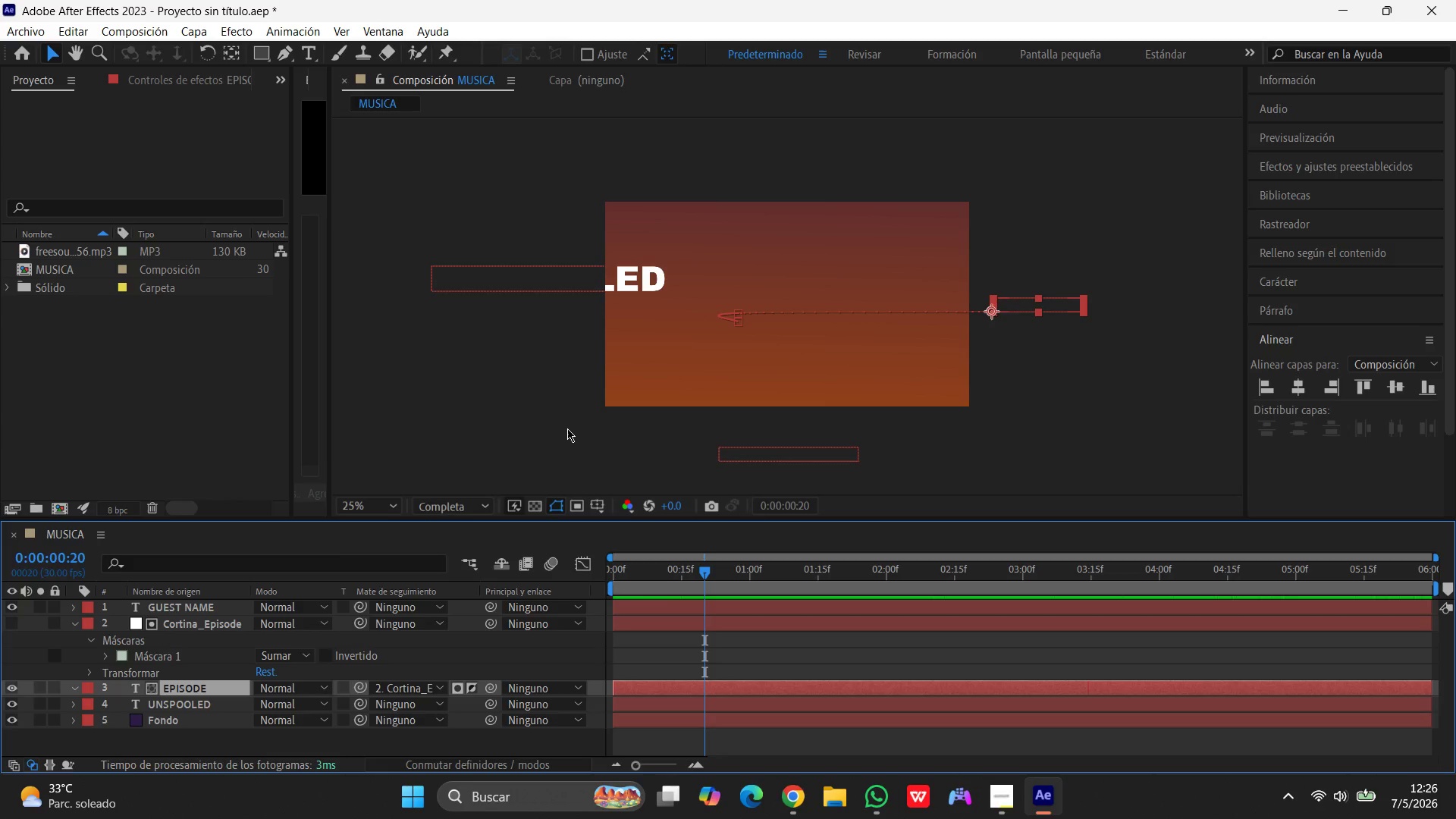 
left_click_drag(start_coordinate=[704, 574], to_coordinate=[880, 577])